 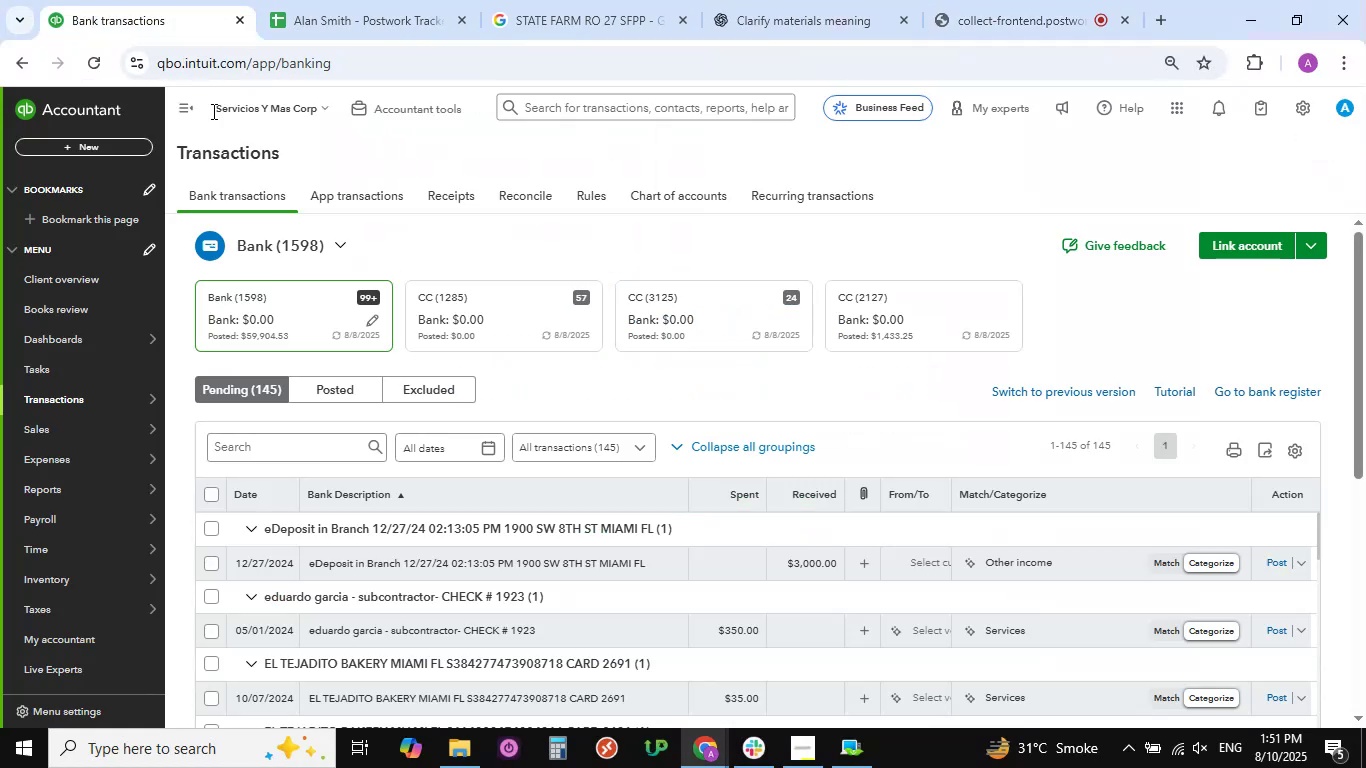 
scroll: coordinate [585, 247], scroll_direction: down, amount: 5.0
 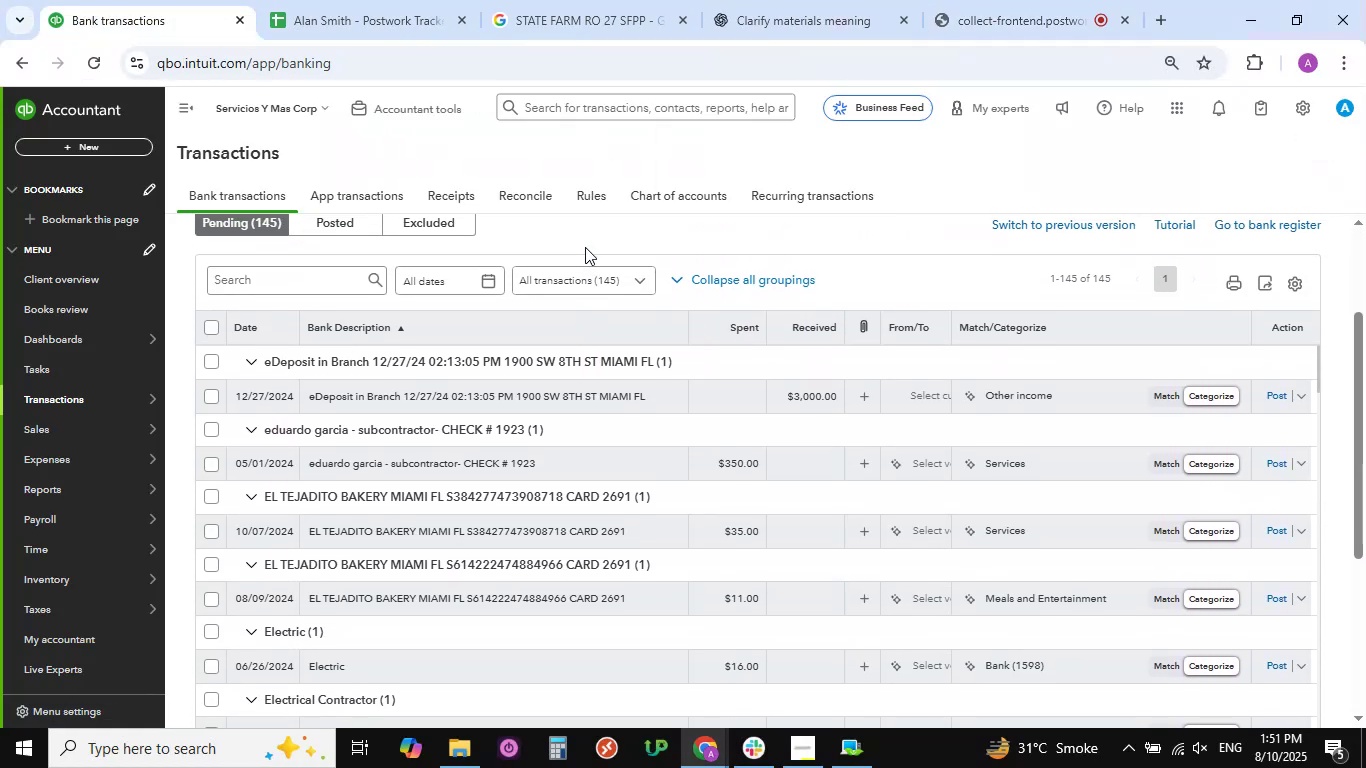 
scroll: coordinate [585, 247], scroll_direction: up, amount: 1.0
 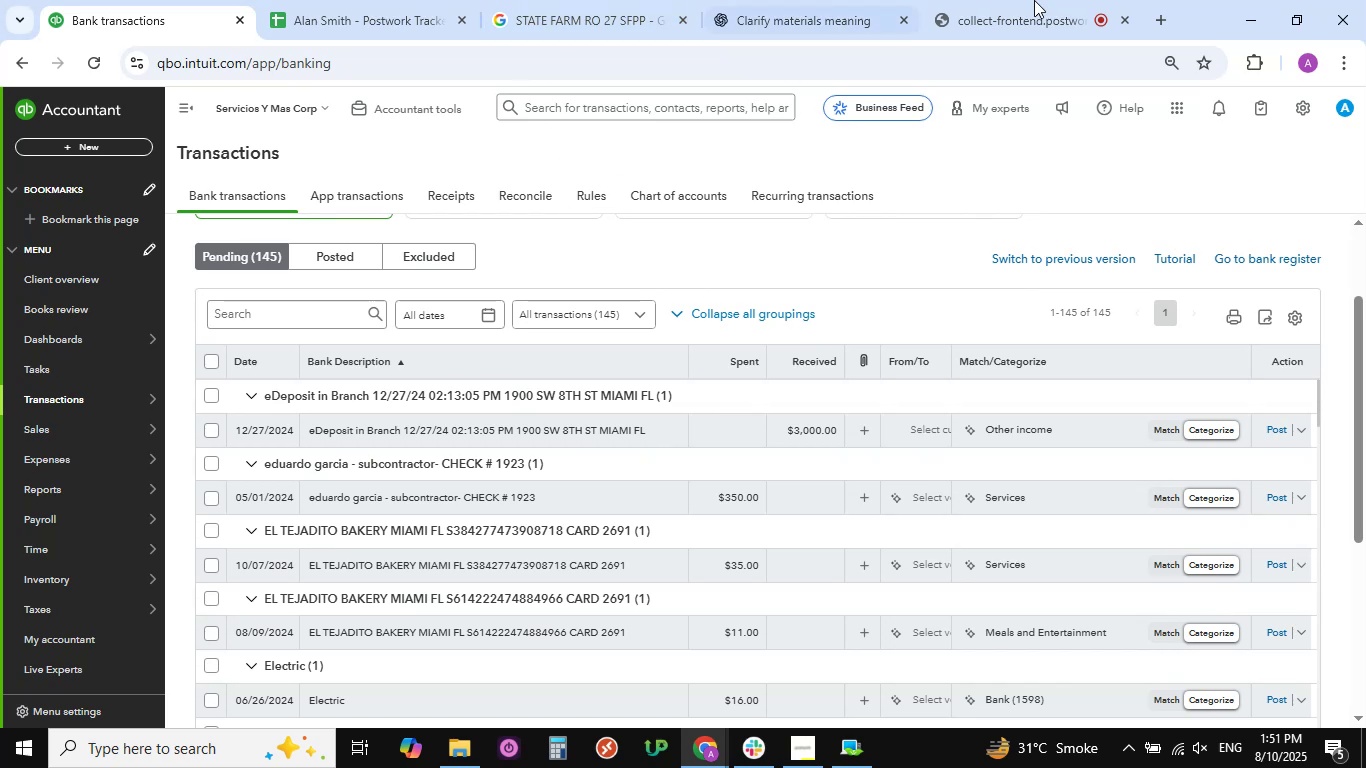 
wait(6.81)
 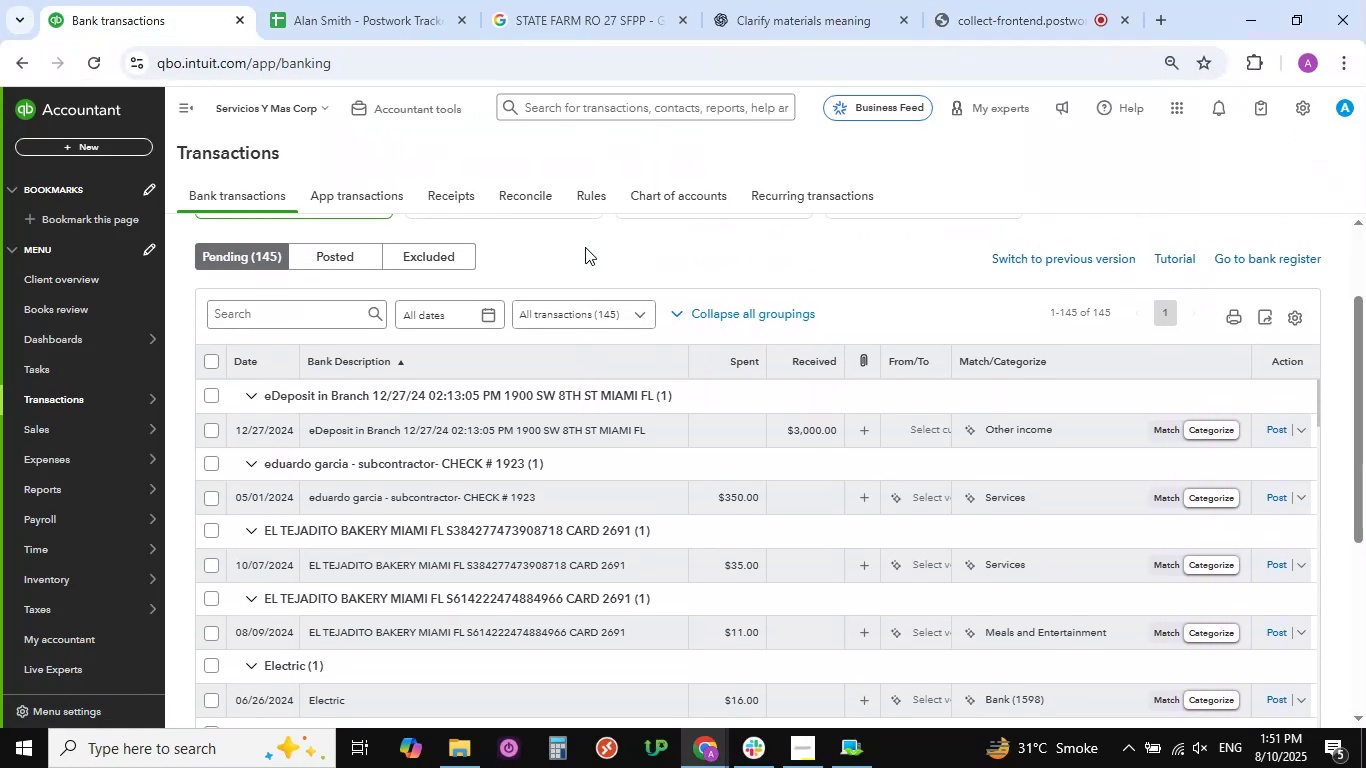 
left_click([1044, 24])
 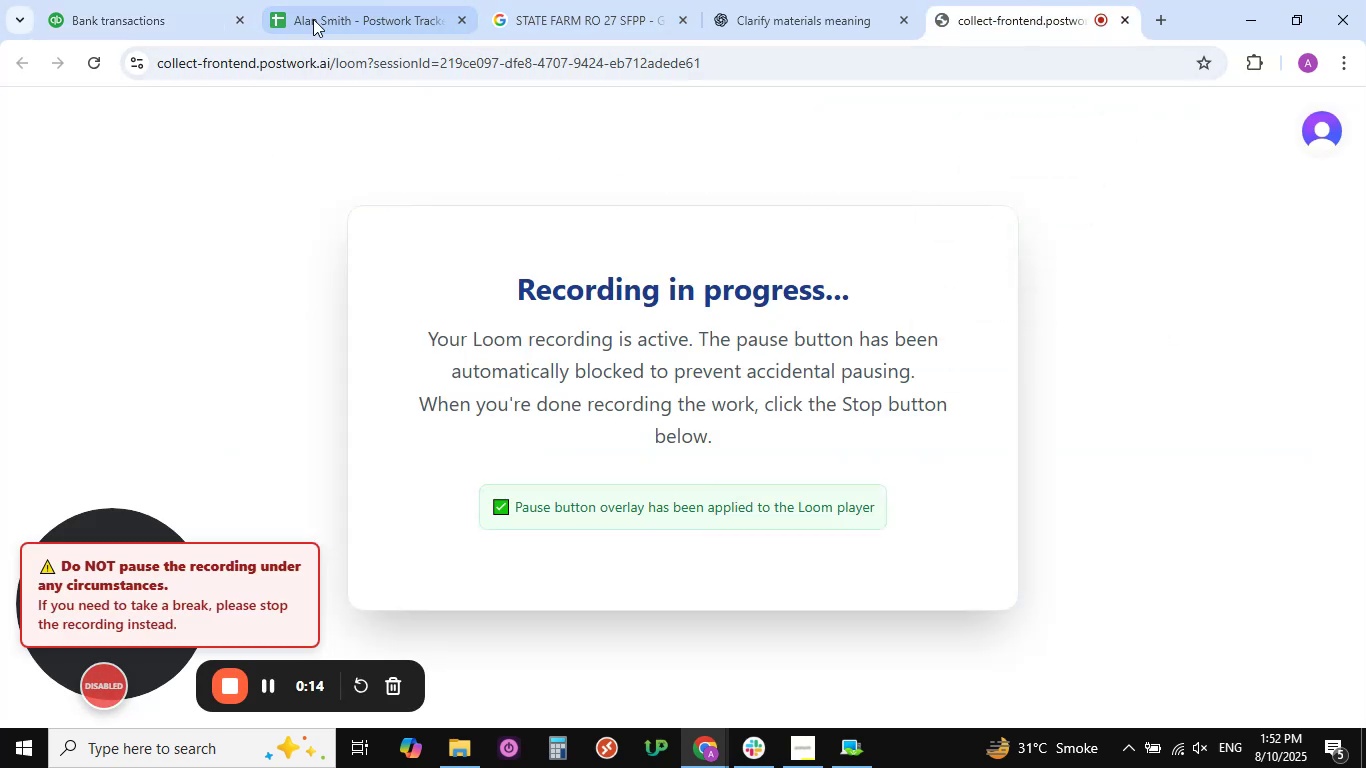 
left_click([140, 16])
 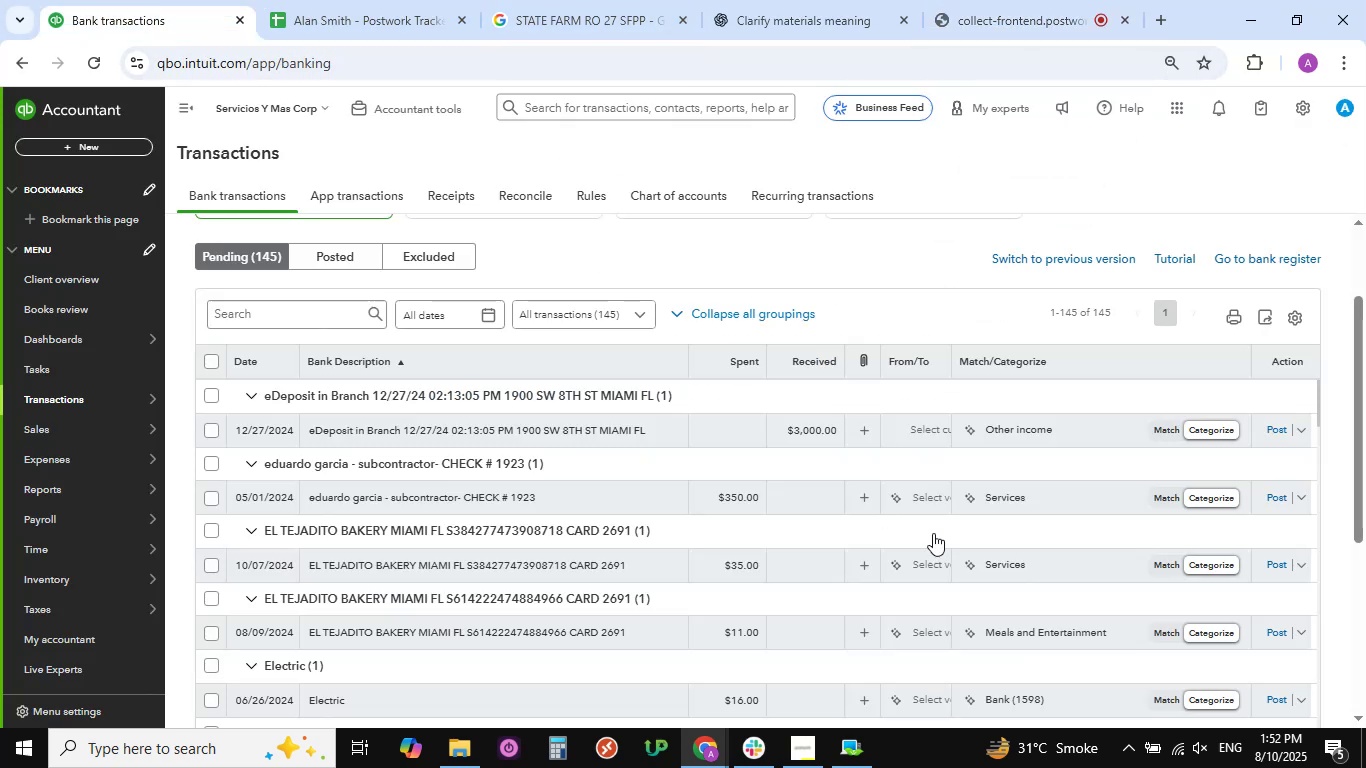 
mouse_move([1167, 486])
 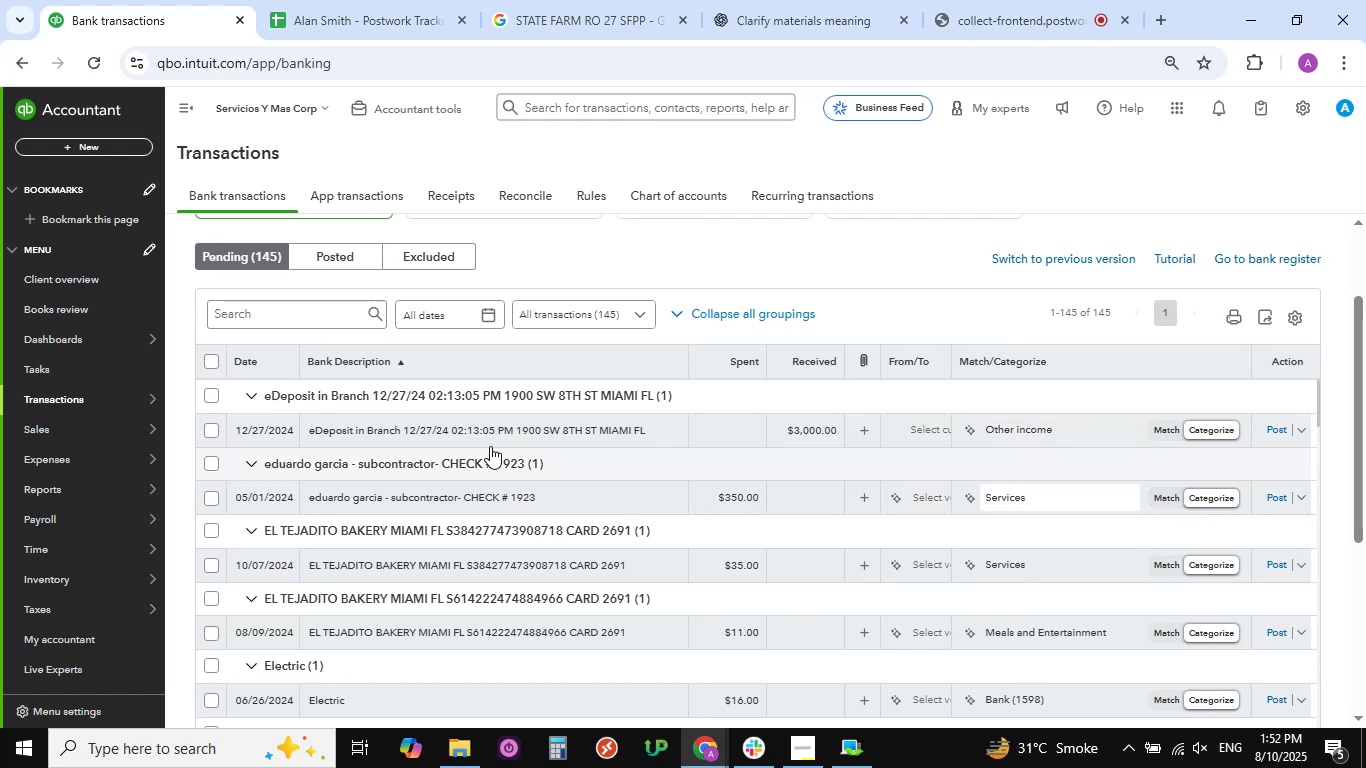 
scroll: coordinate [487, 444], scroll_direction: down, amount: 39.0
 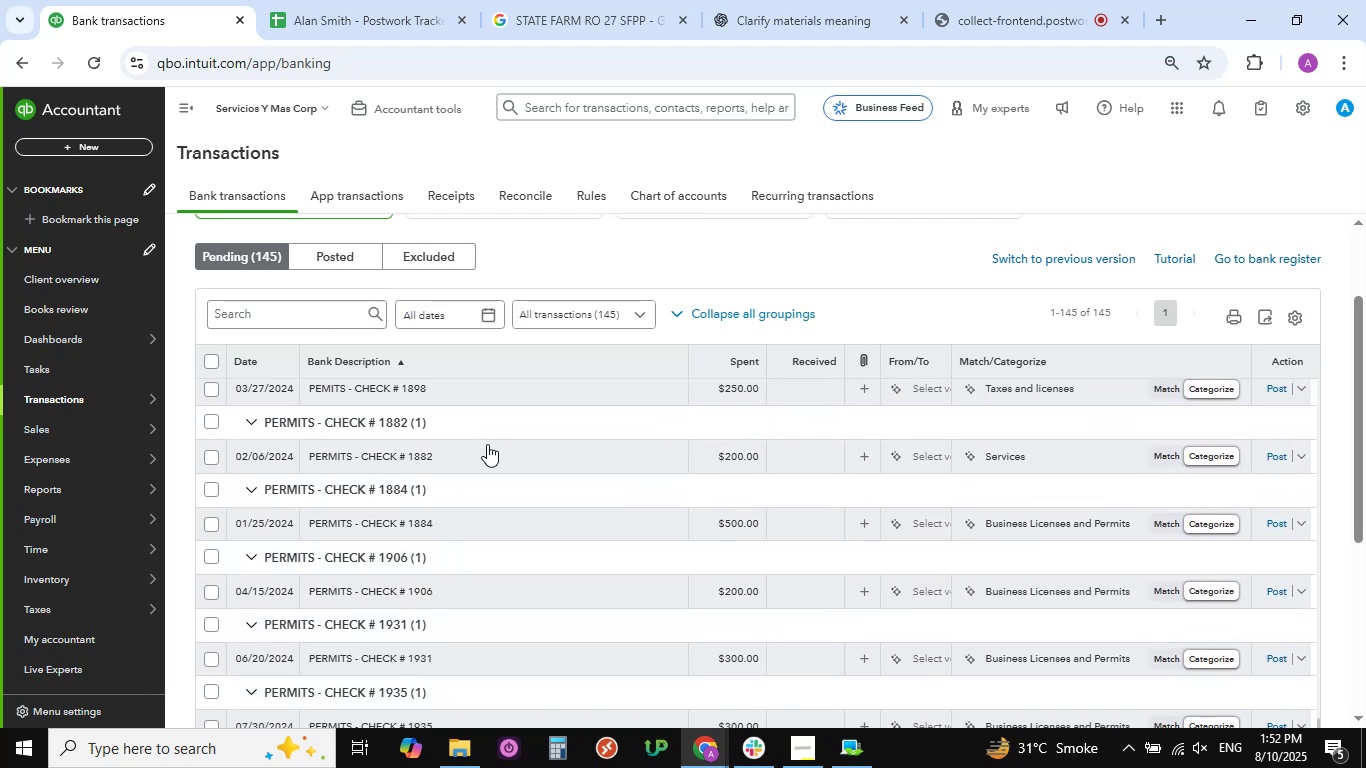 
scroll: coordinate [487, 444], scroll_direction: up, amount: 5.0
 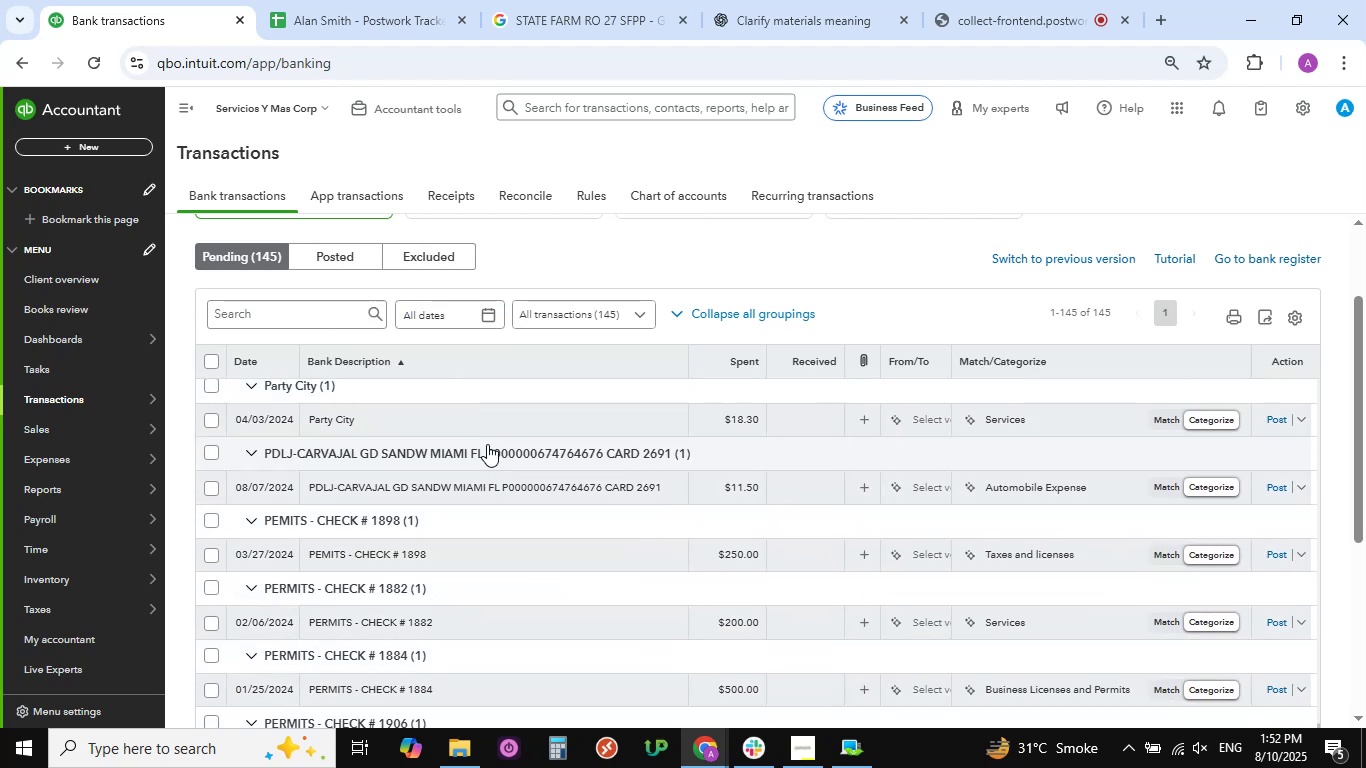 
scroll: coordinate [487, 444], scroll_direction: down, amount: 30.0
 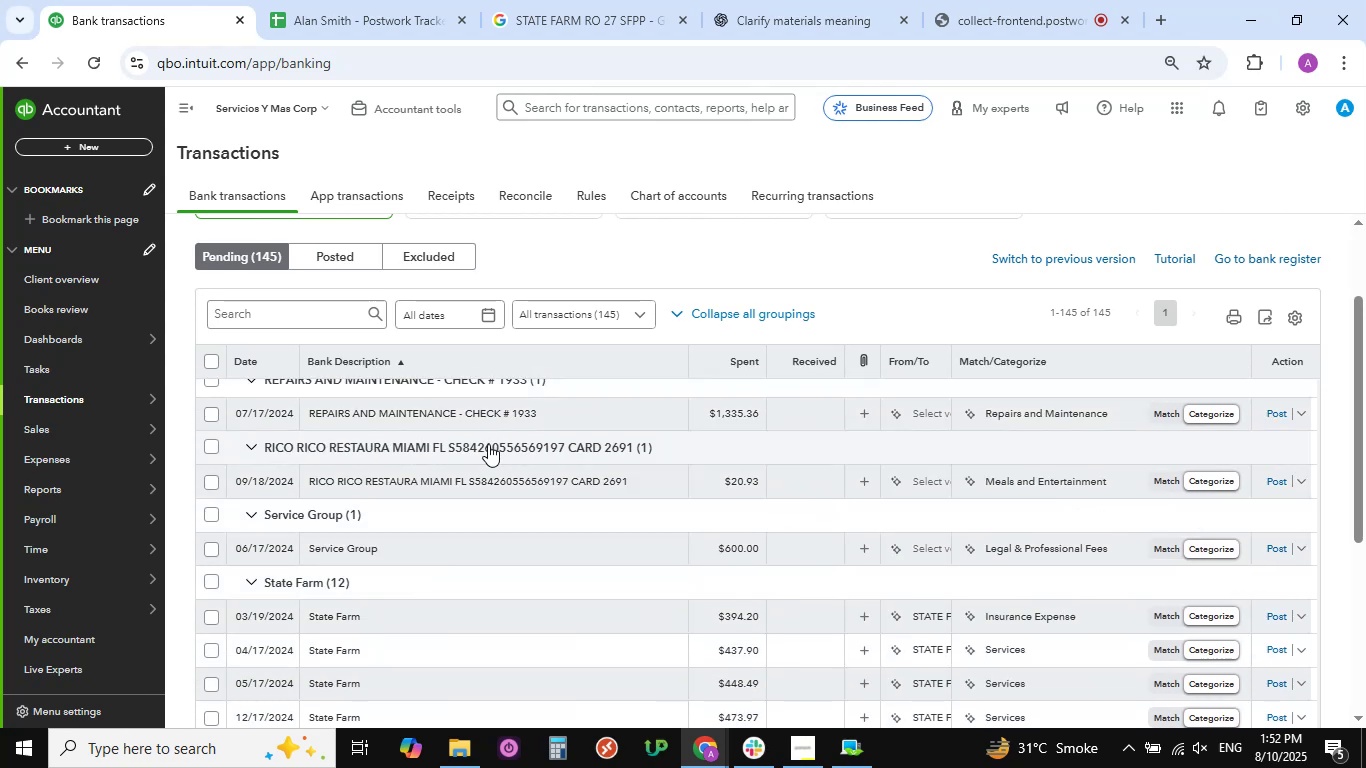 
scroll: coordinate [488, 444], scroll_direction: up, amount: 6.0
 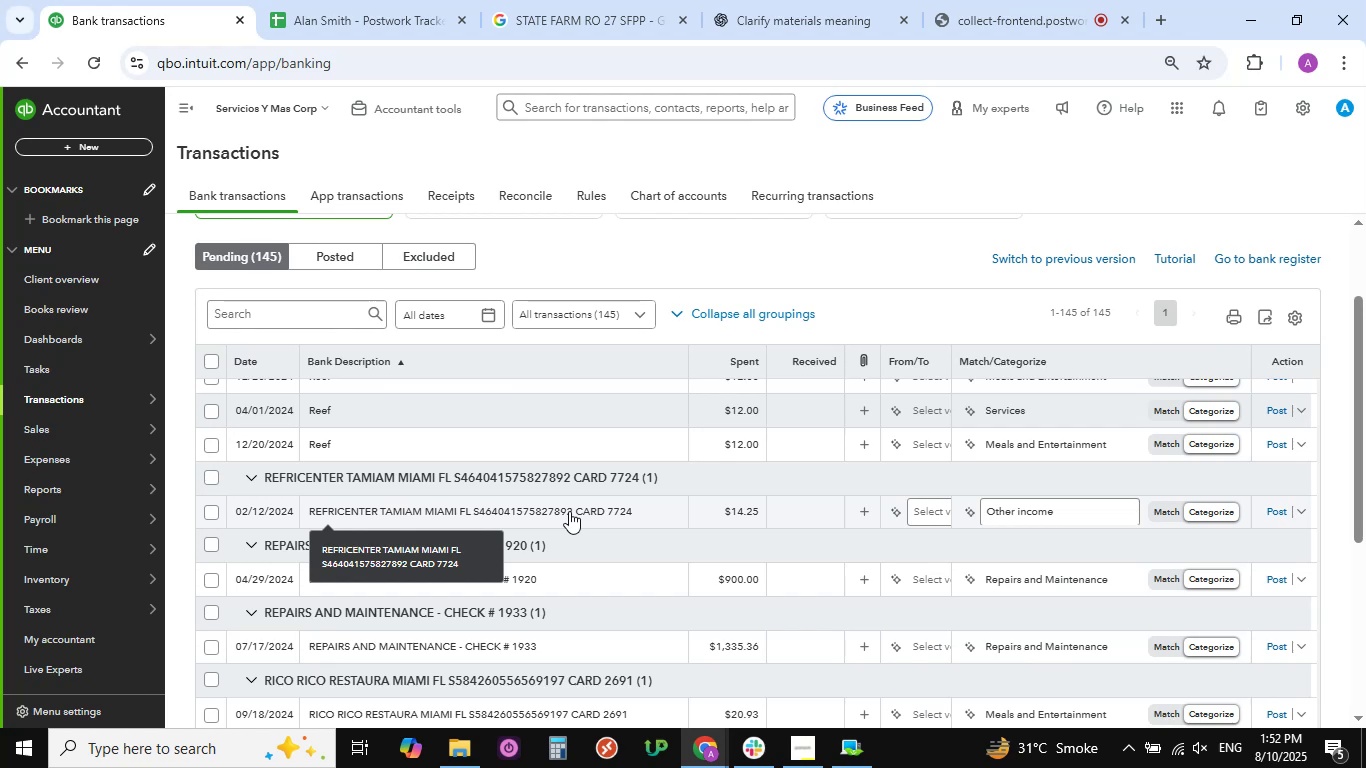 
left_click([569, 511])
 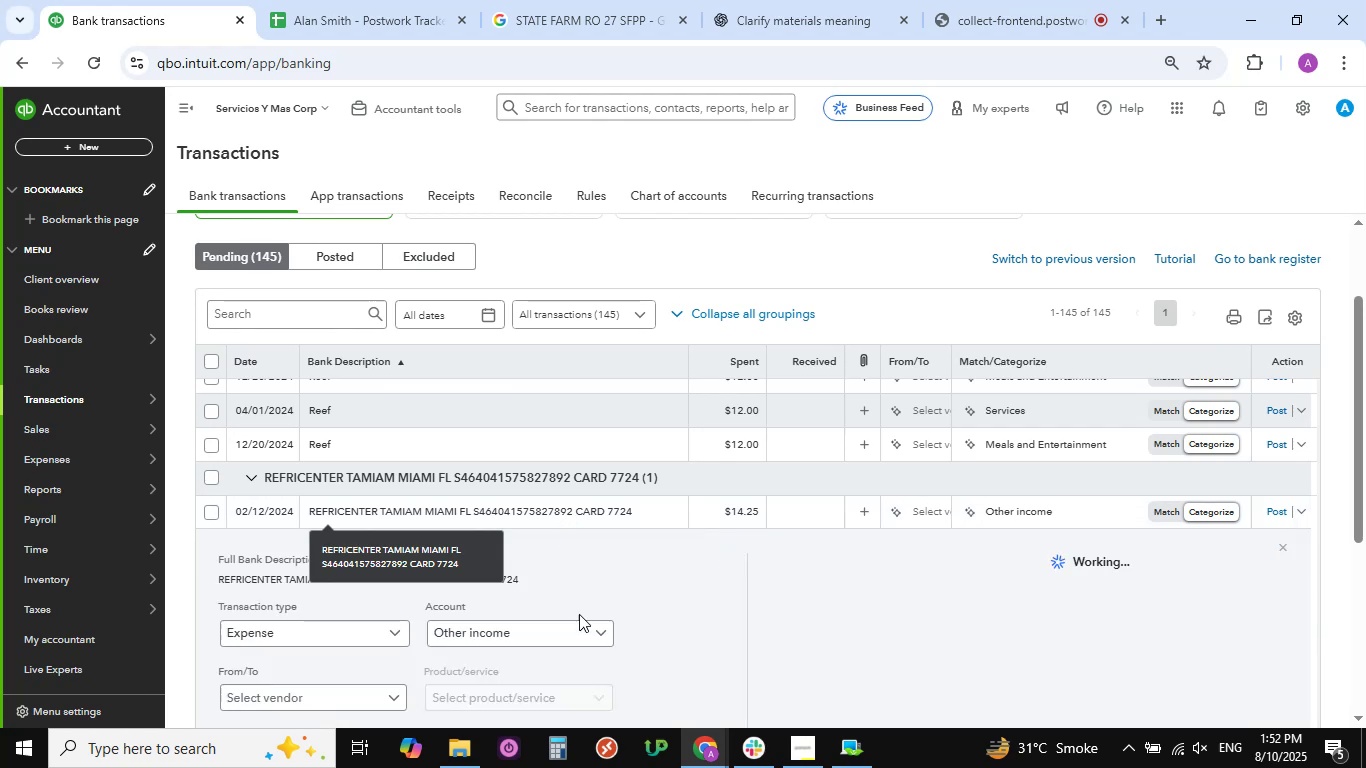 
scroll: coordinate [685, 584], scroll_direction: down, amount: 3.0
 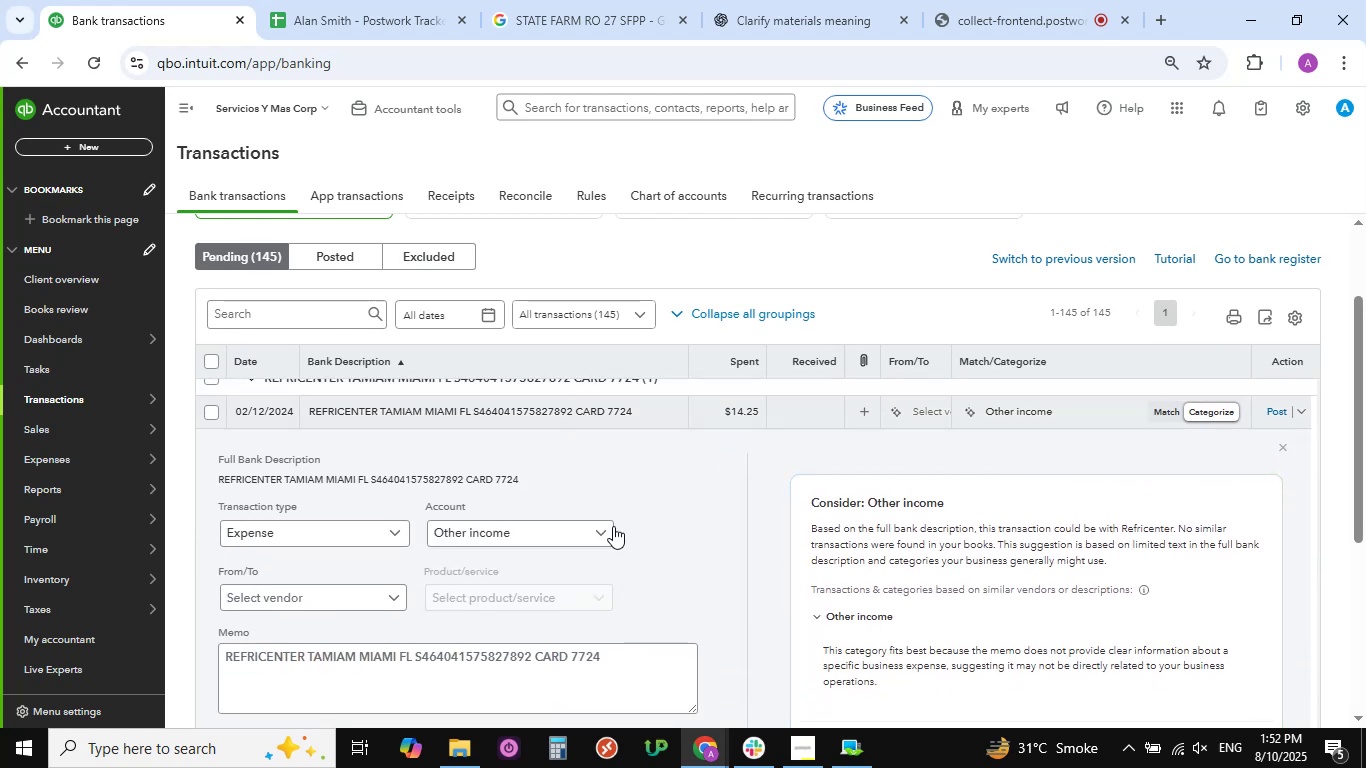 
left_click([605, 532])
 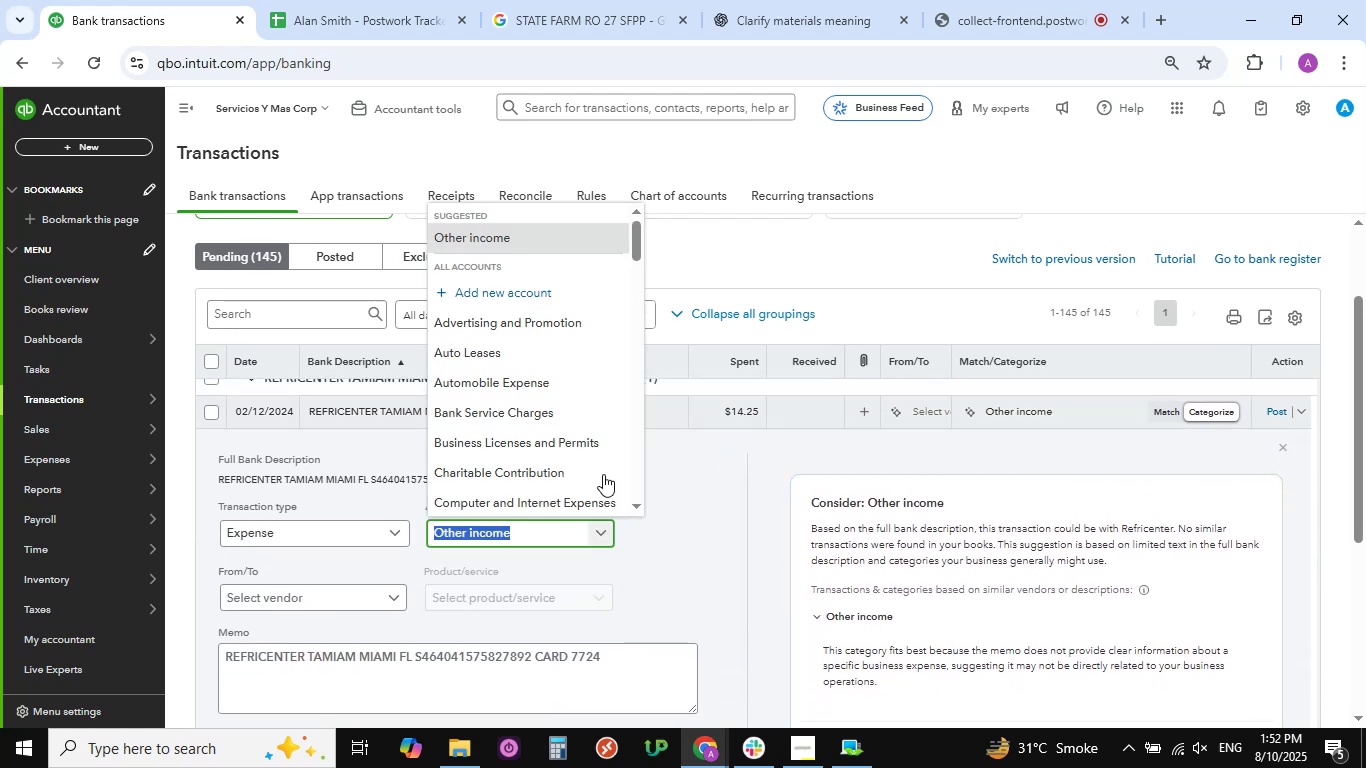 
scroll: coordinate [563, 387], scroll_direction: down, amount: 19.0
 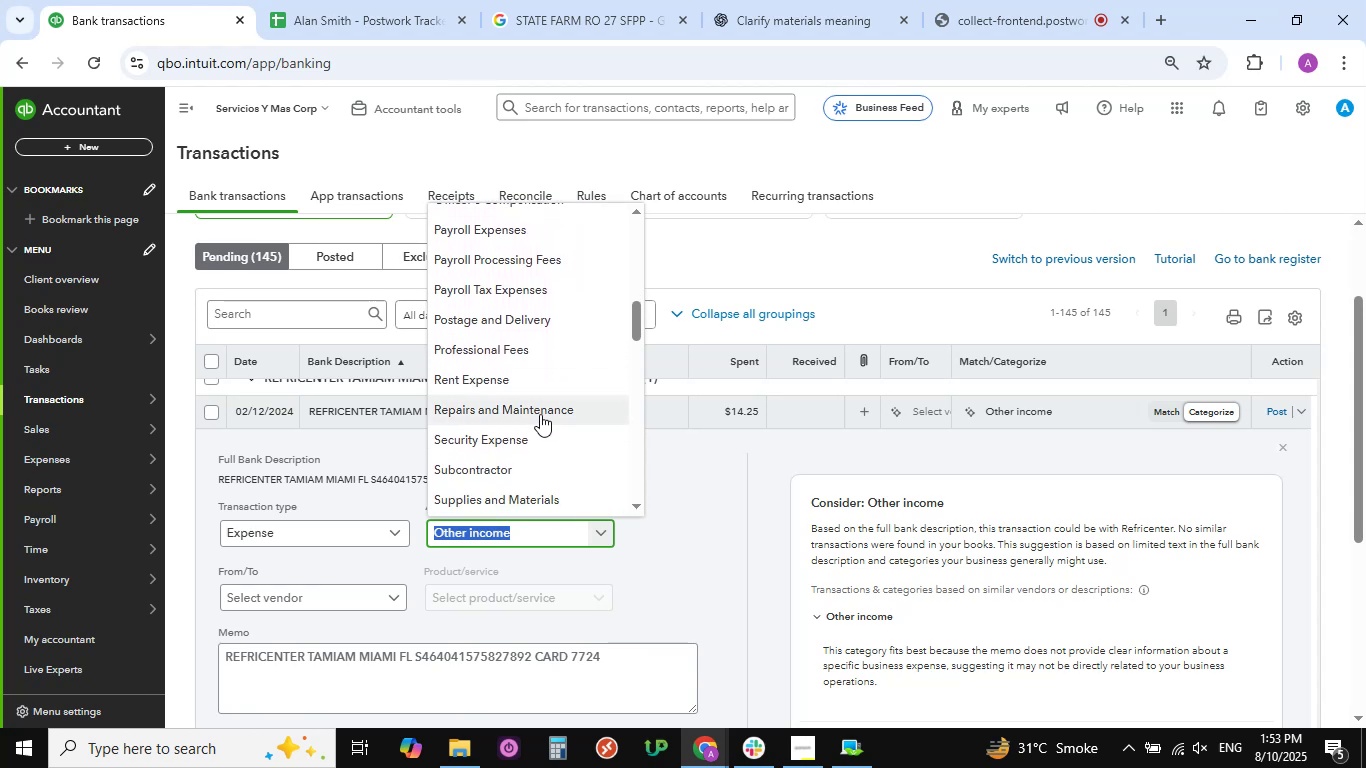 
left_click([542, 410])
 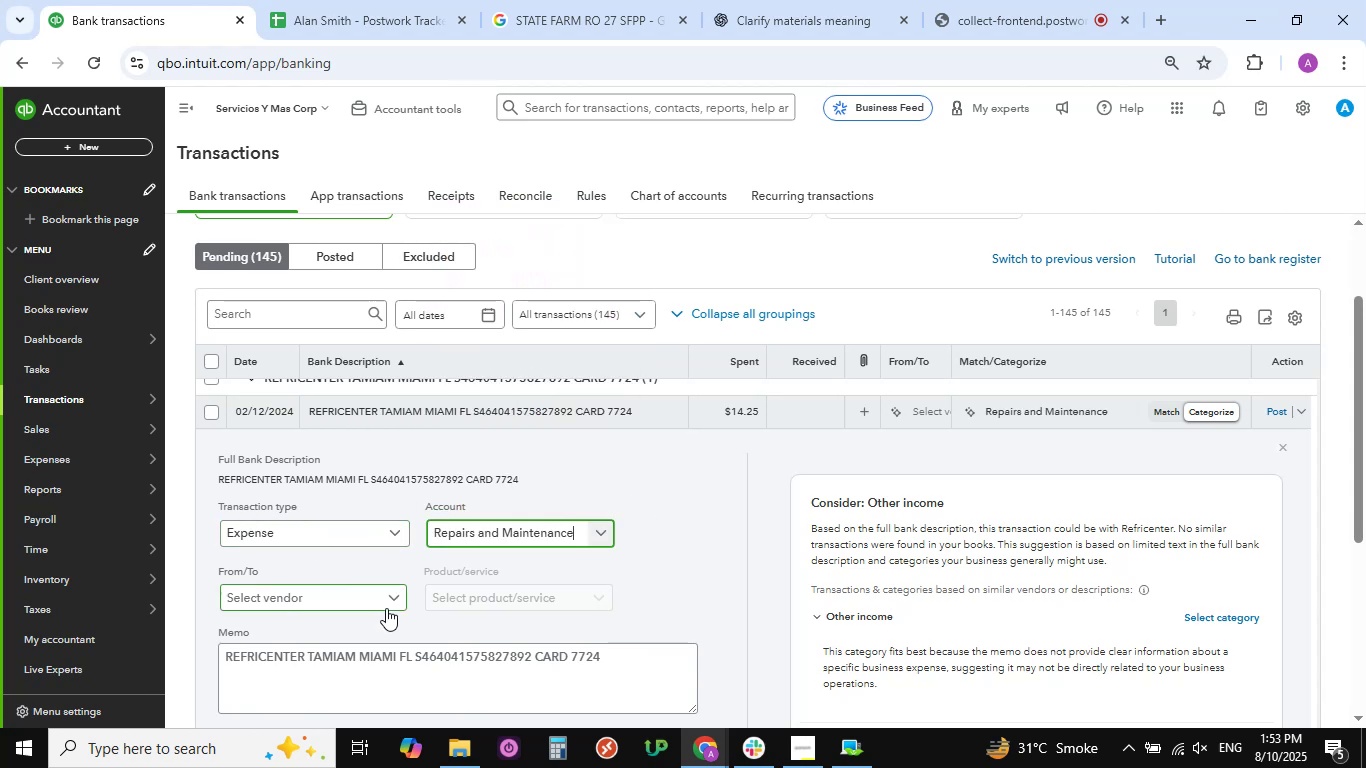 
left_click([392, 601])
 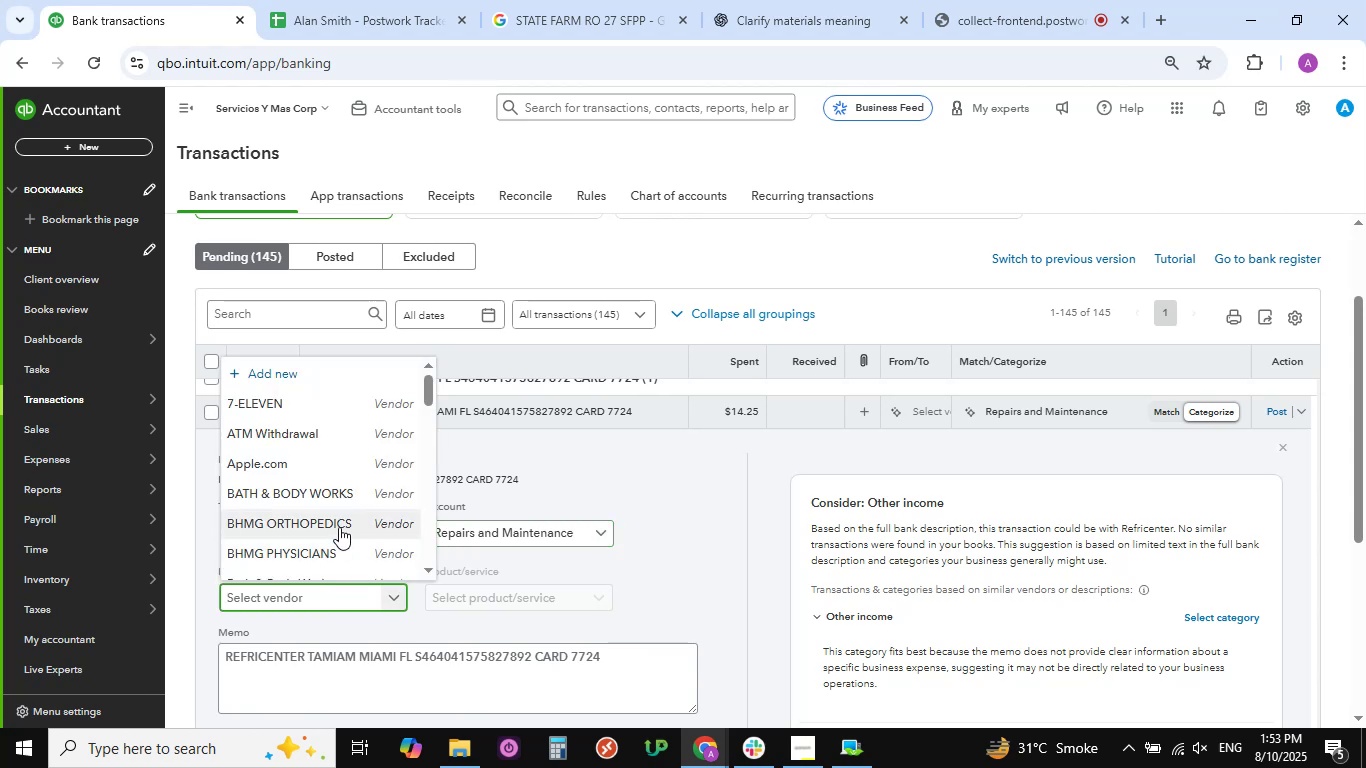 
left_click([683, 559])
 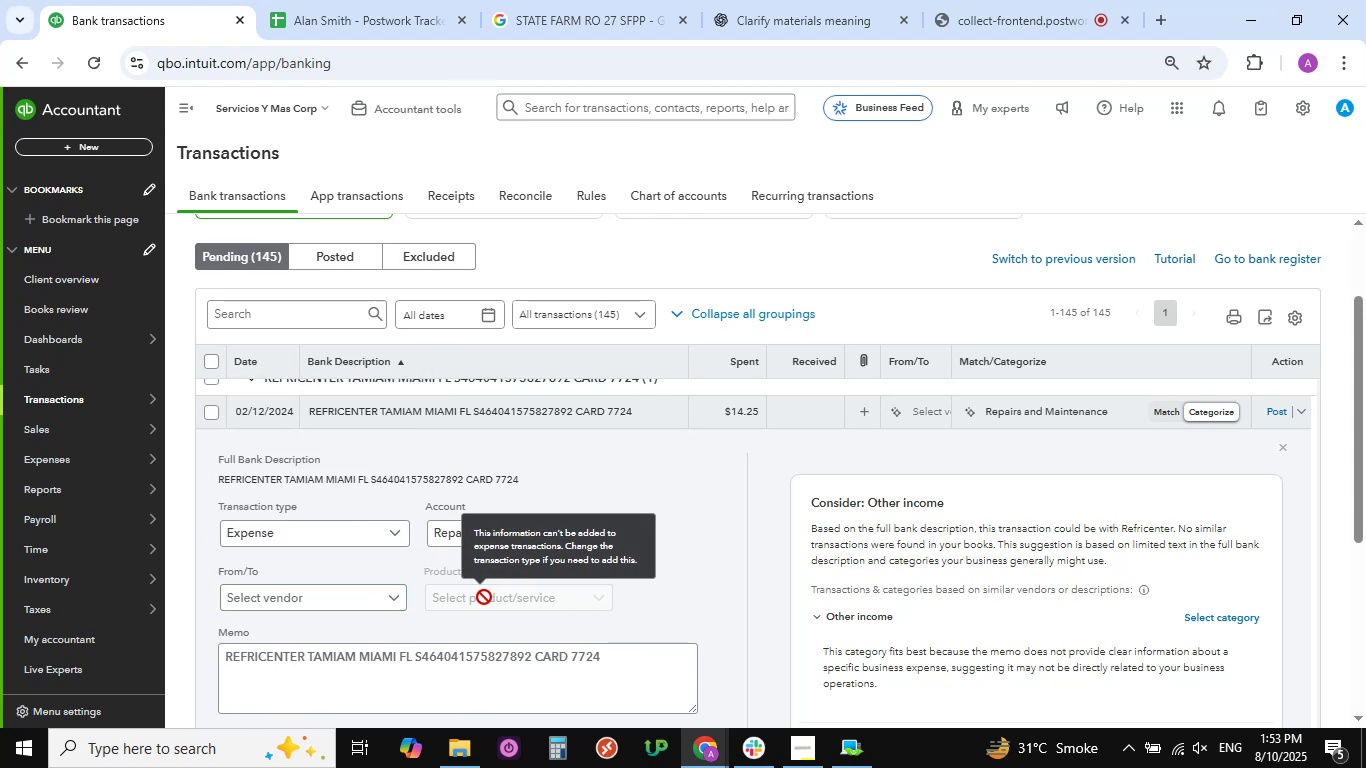 
scroll: coordinate [725, 569], scroll_direction: down, amount: 9.0
 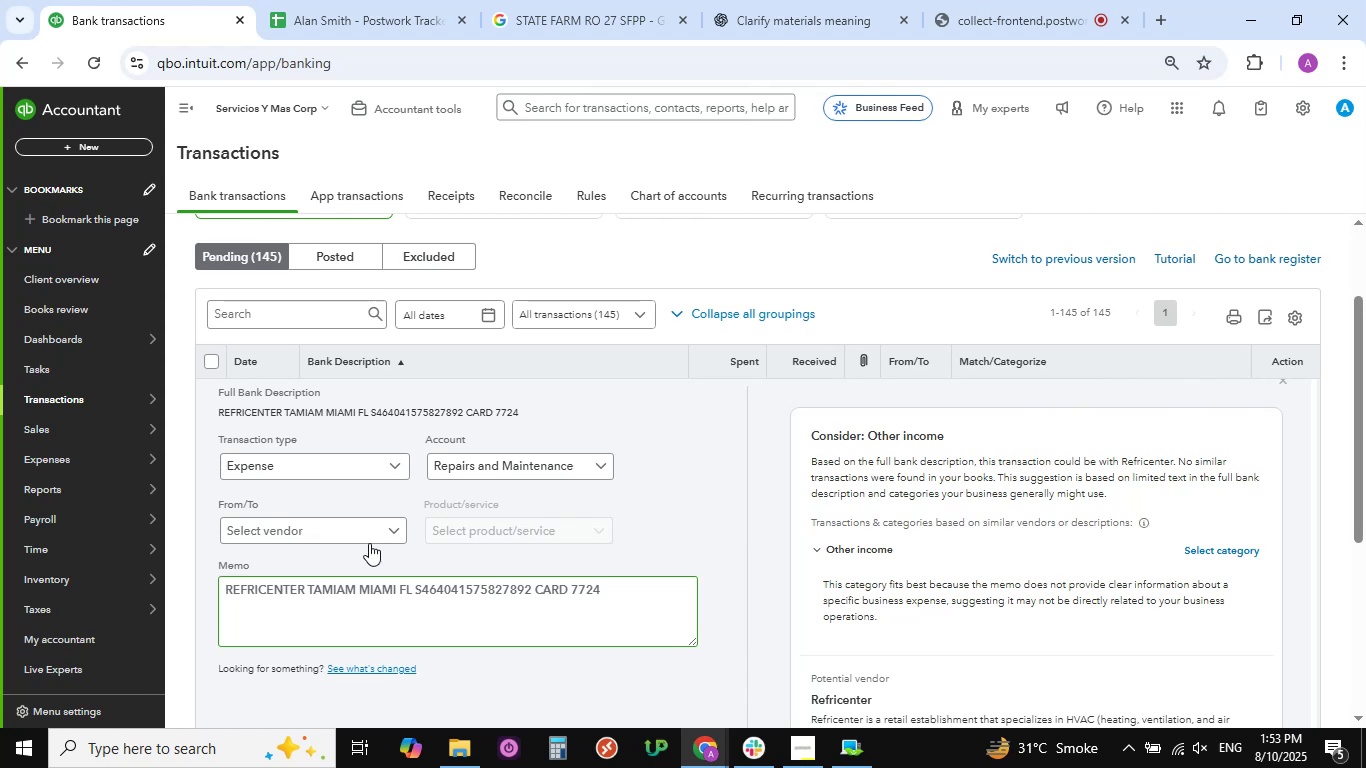 
wait(5.53)
 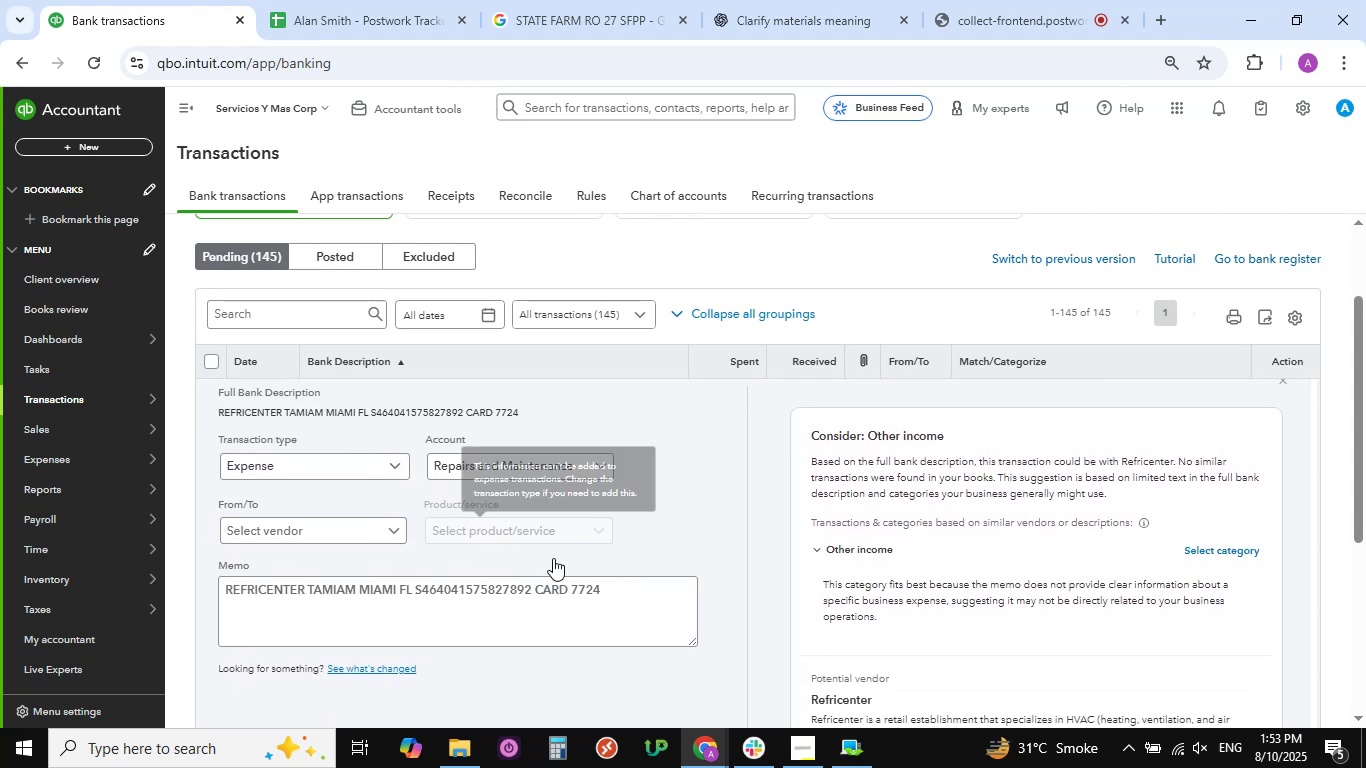 
left_click([394, 530])
 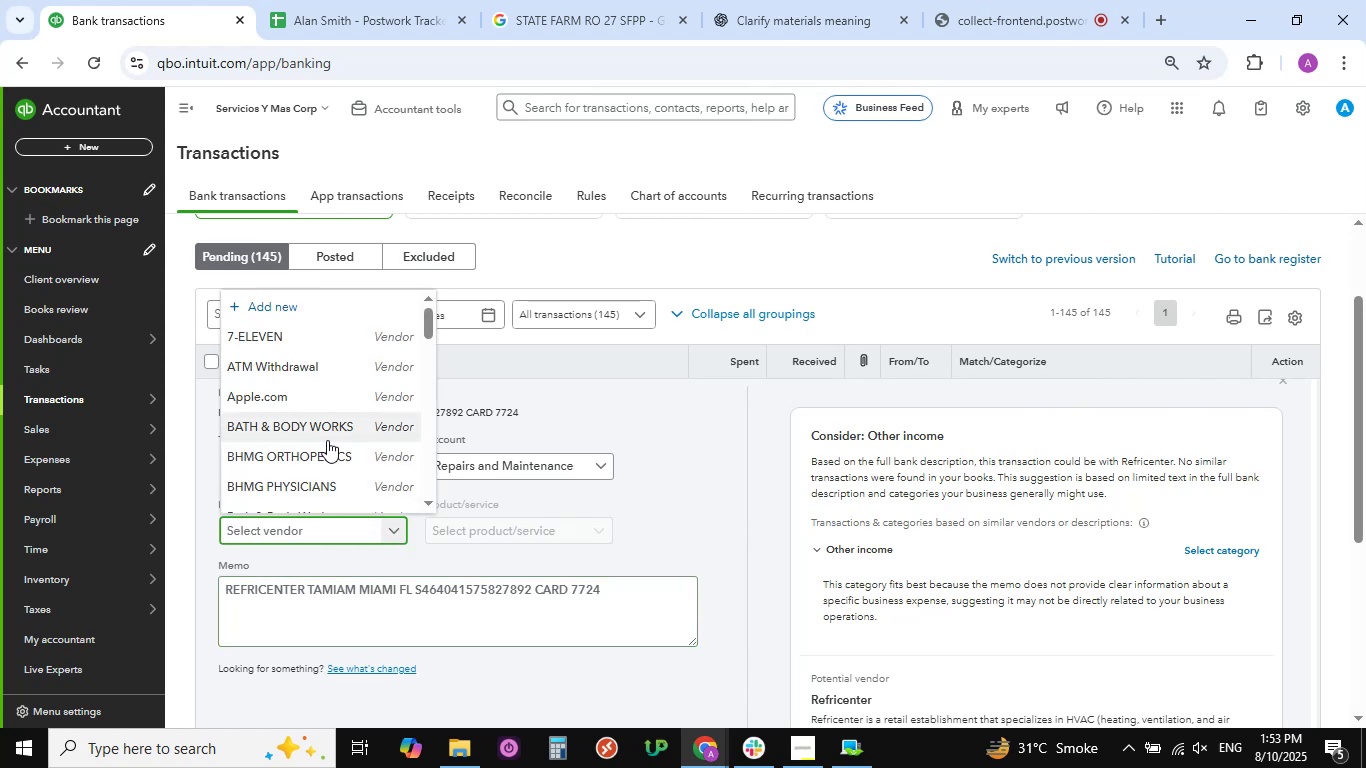 
wait(5.19)
 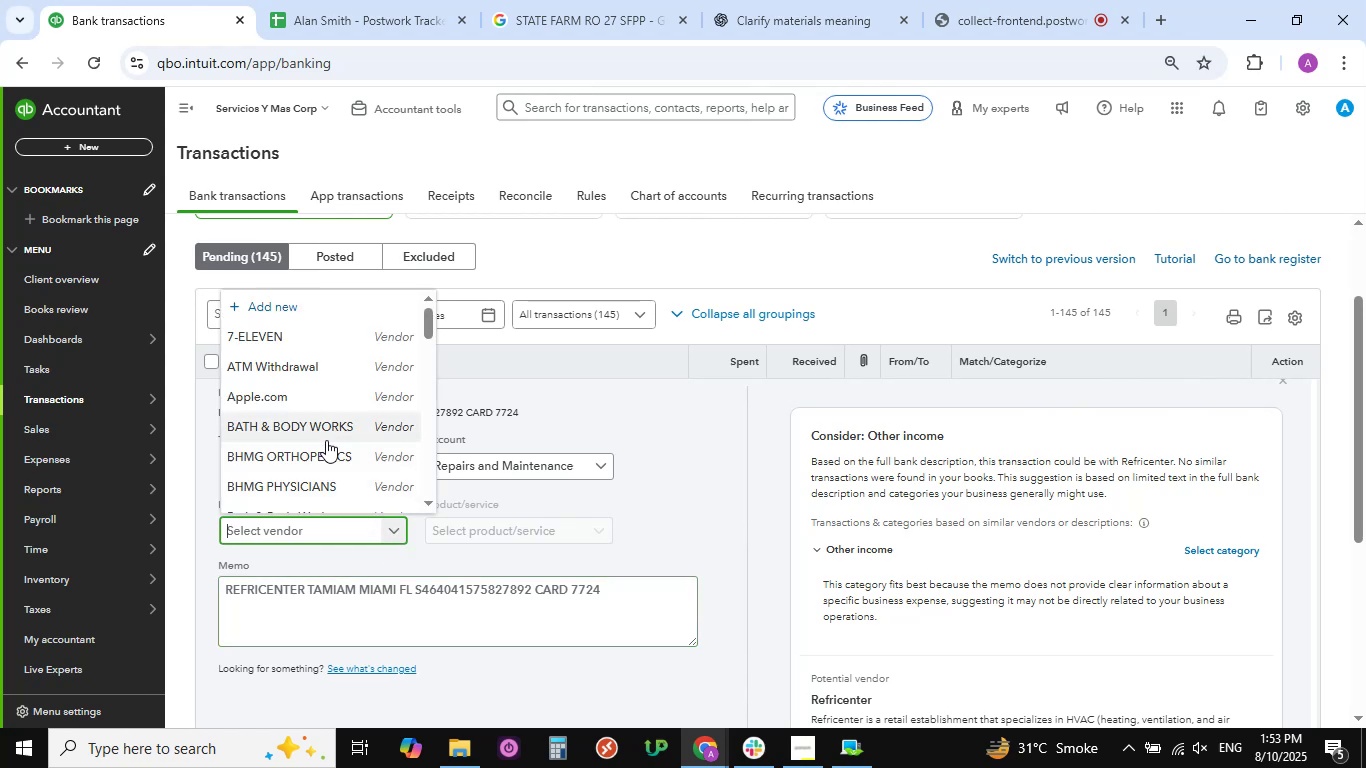 
left_click([657, 461])
 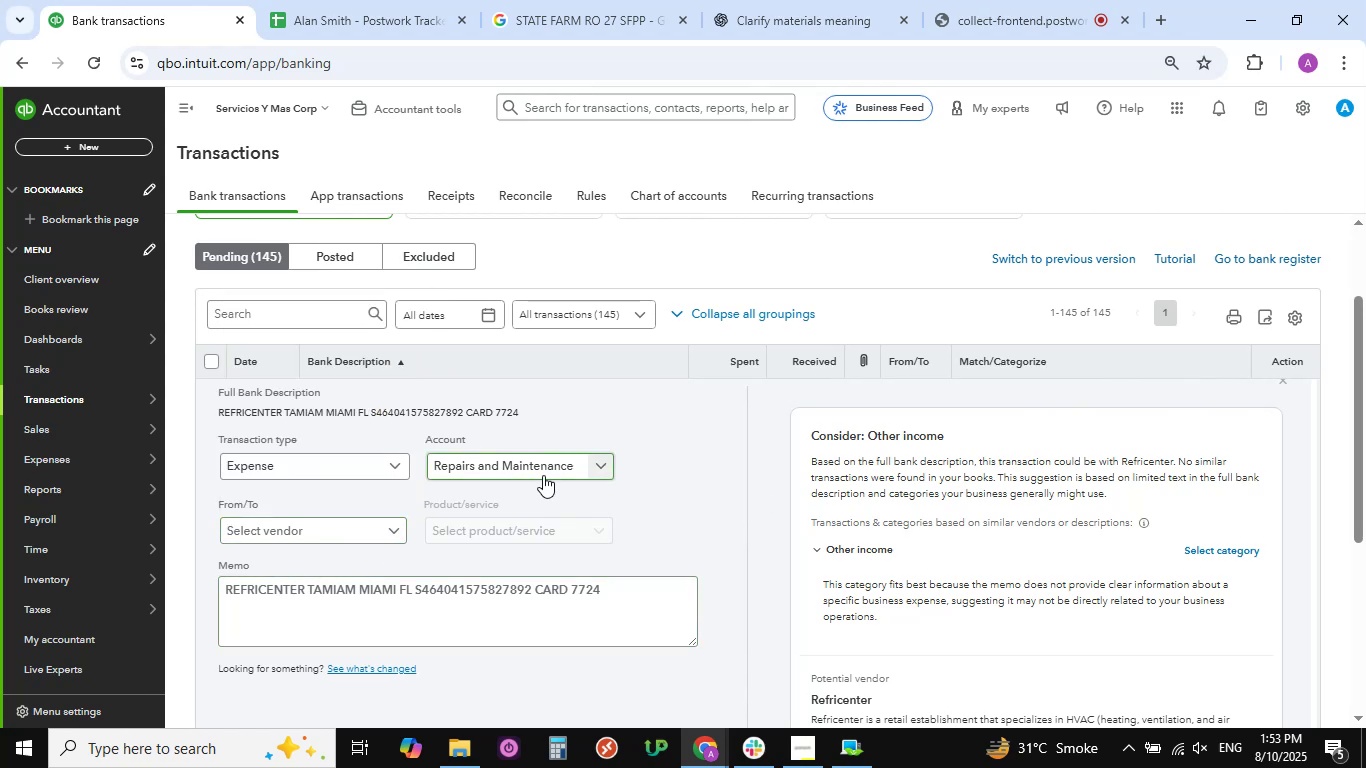 
scroll: coordinate [534, 465], scroll_direction: down, amount: 5.0
 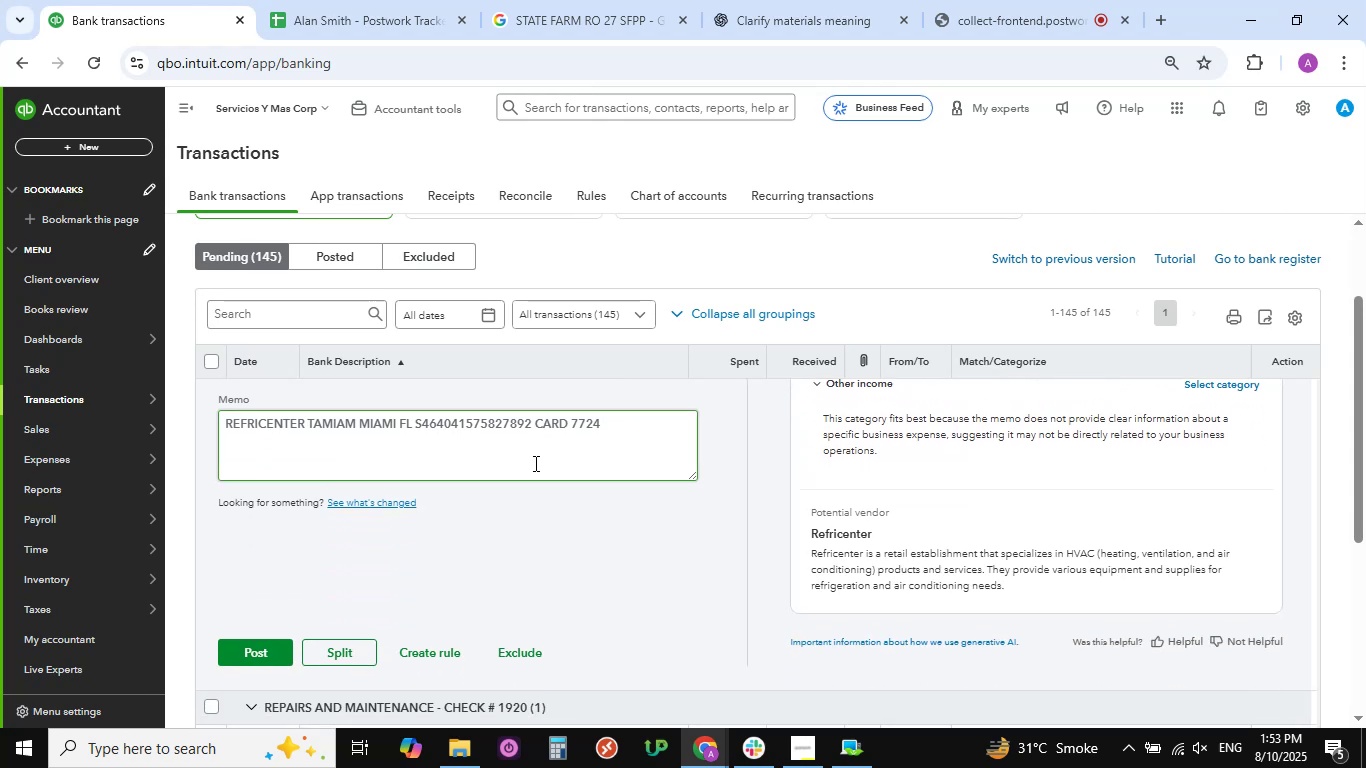 
scroll: coordinate [534, 463], scroll_direction: up, amount: 4.0
 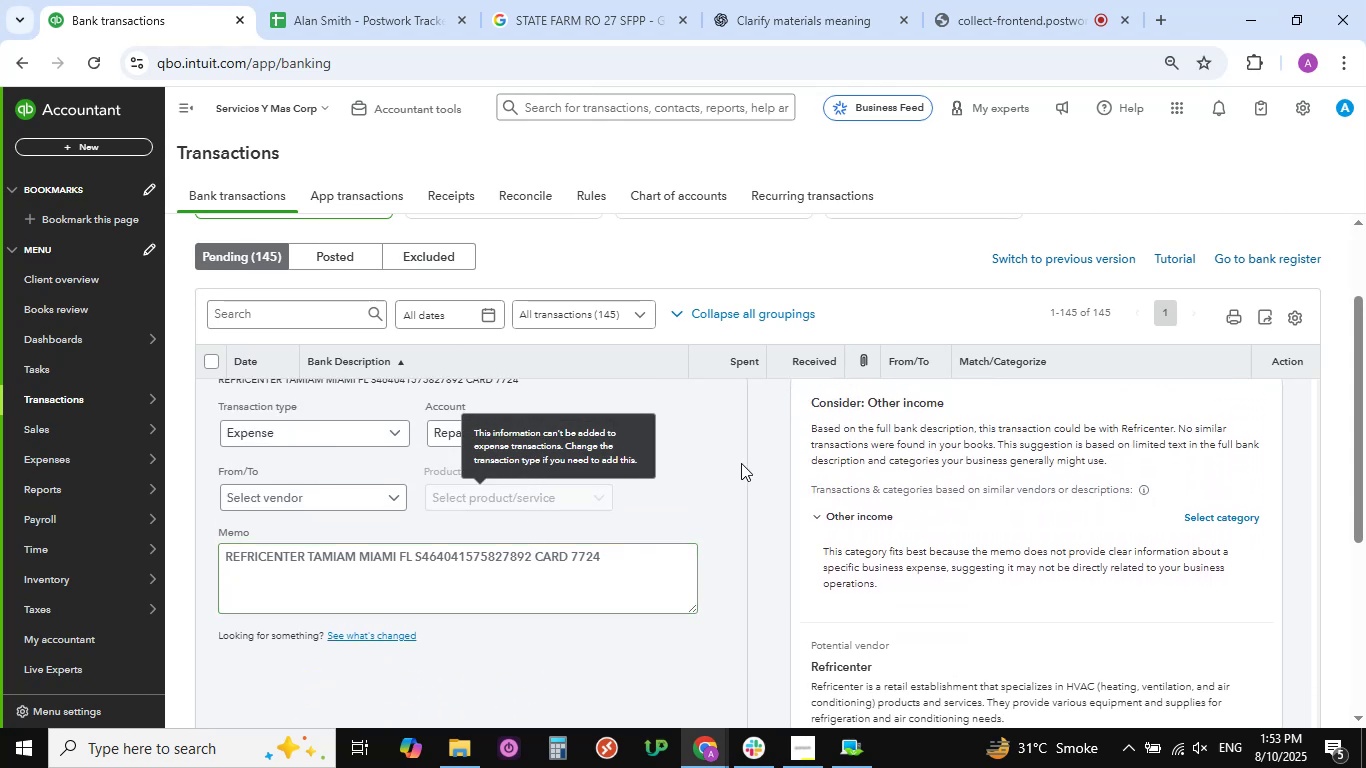 
left_click([702, 466])
 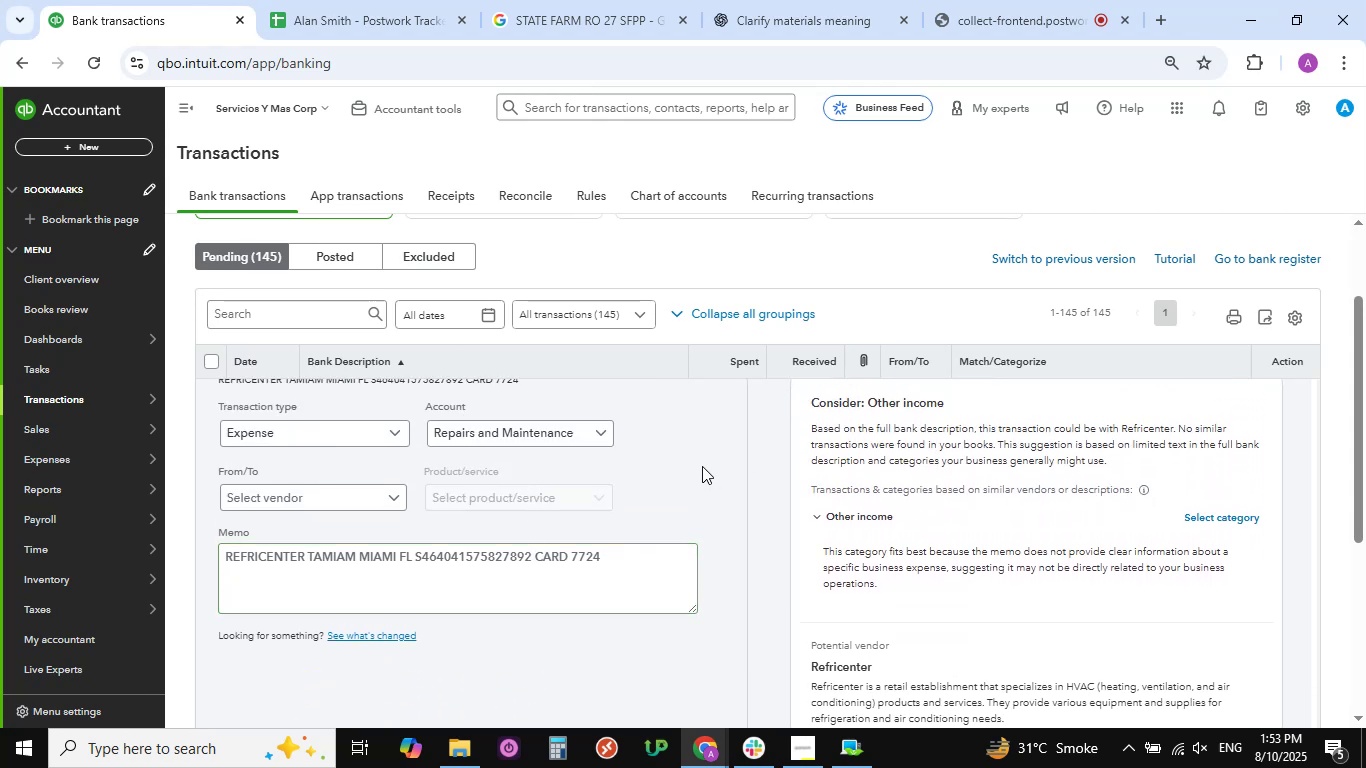 
scroll: coordinate [702, 466], scroll_direction: up, amount: 4.0
 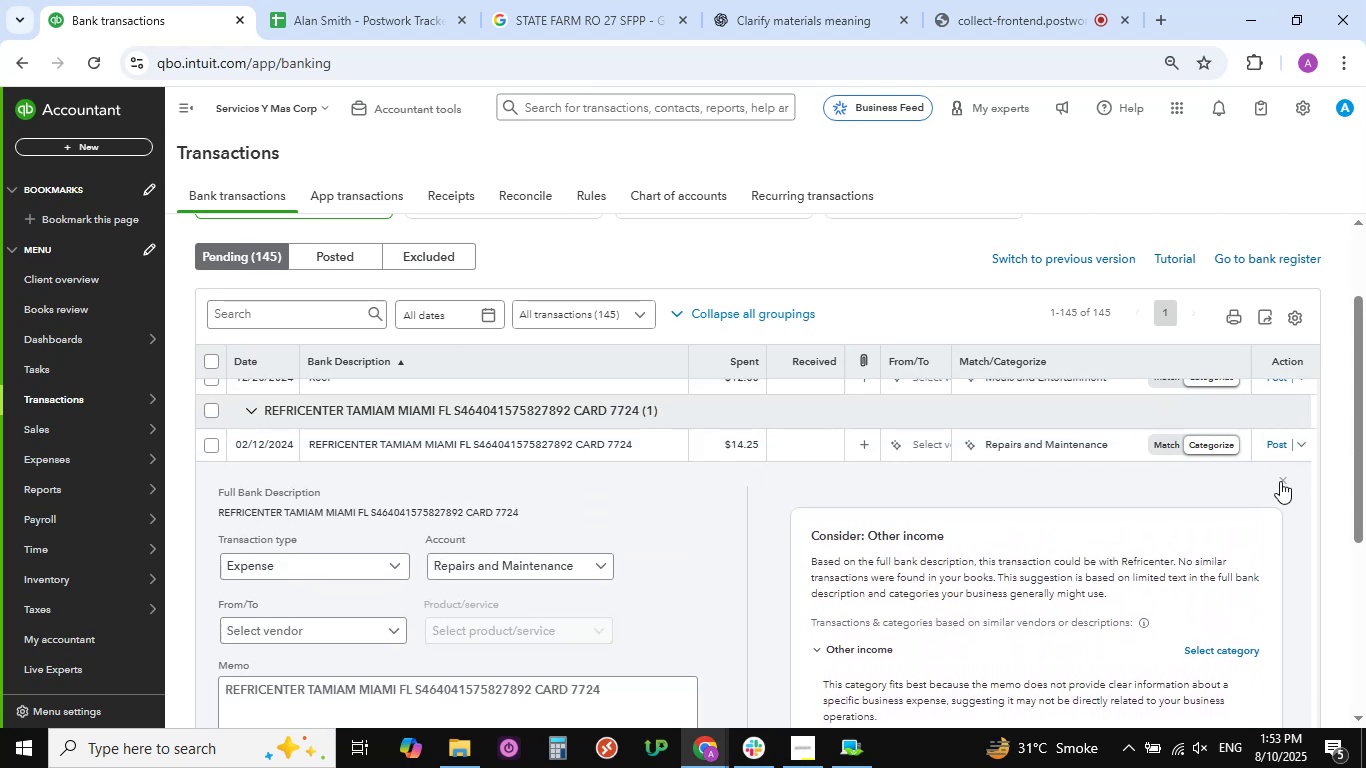 
left_click([1289, 477])
 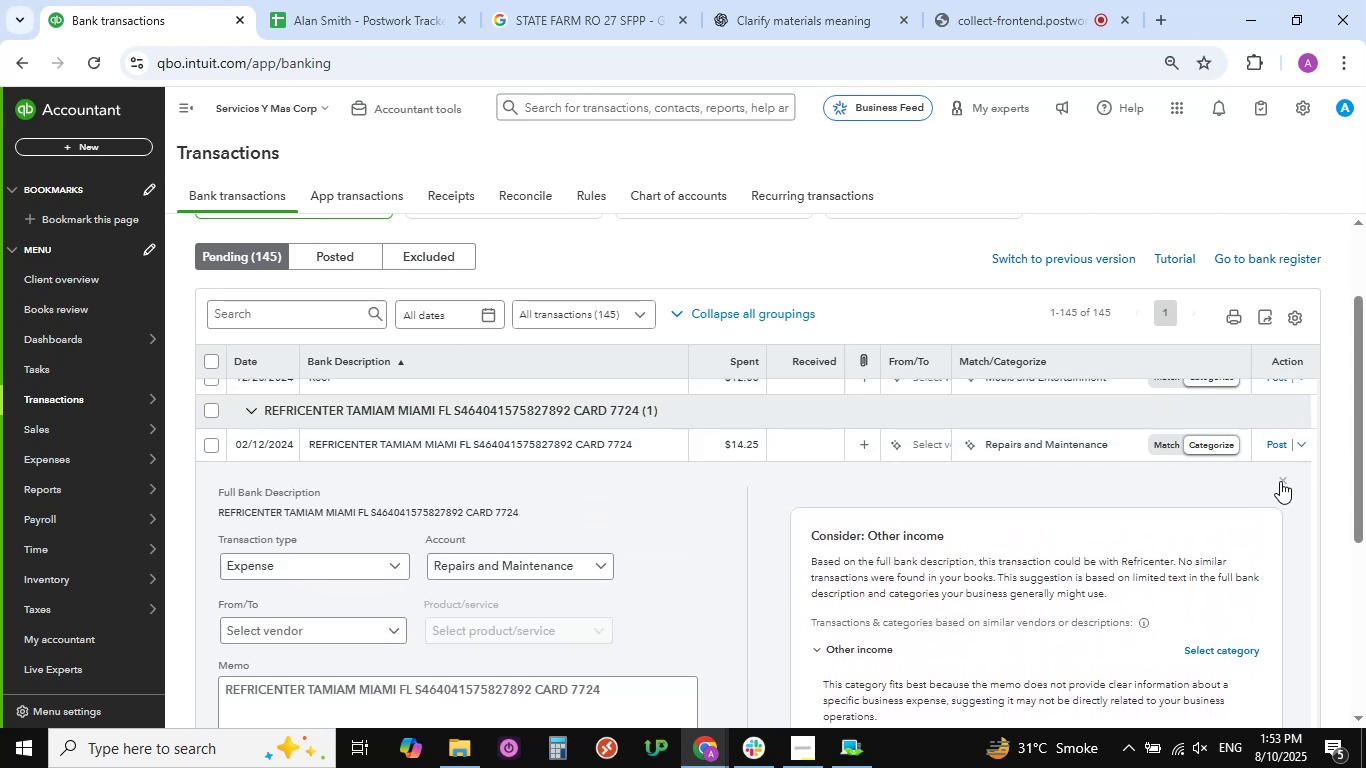 
left_click([1280, 481])
 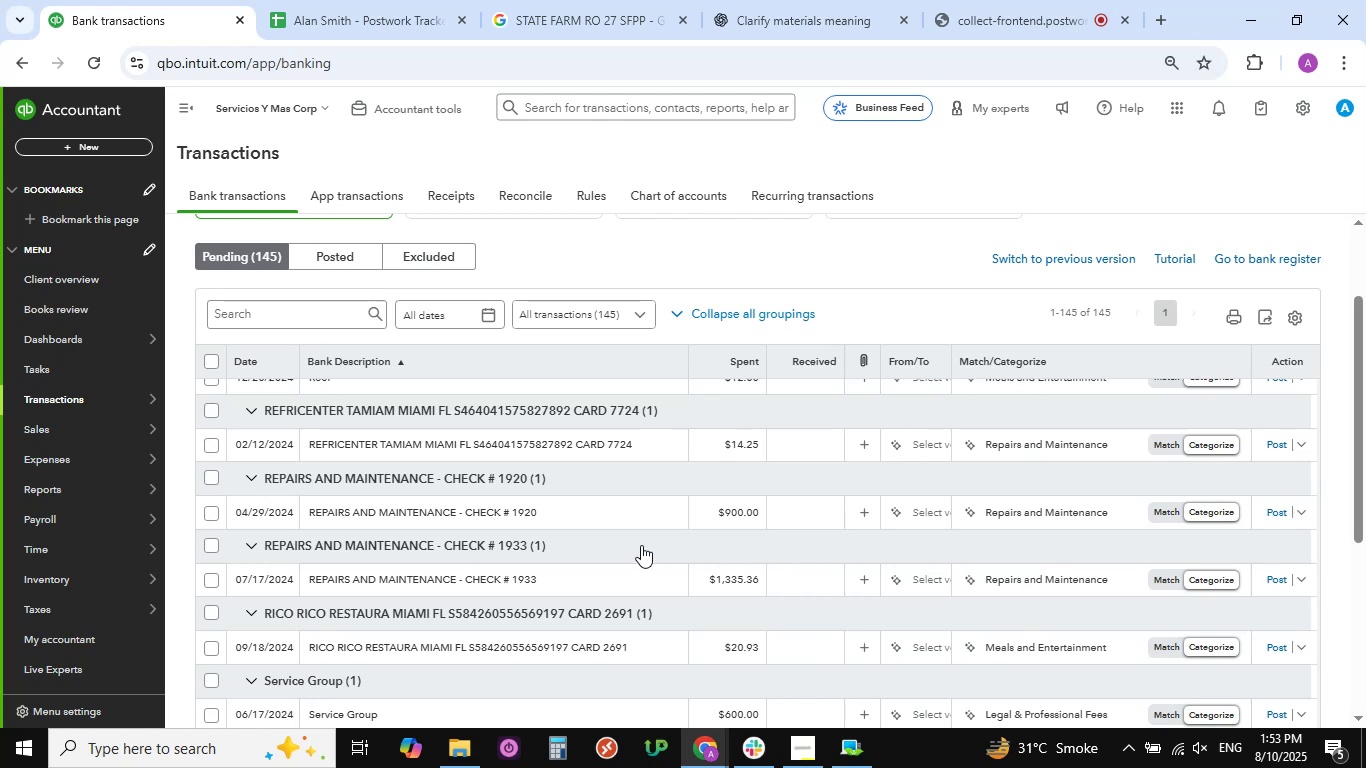 
scroll: coordinate [573, 481], scroll_direction: down, amount: 16.0
 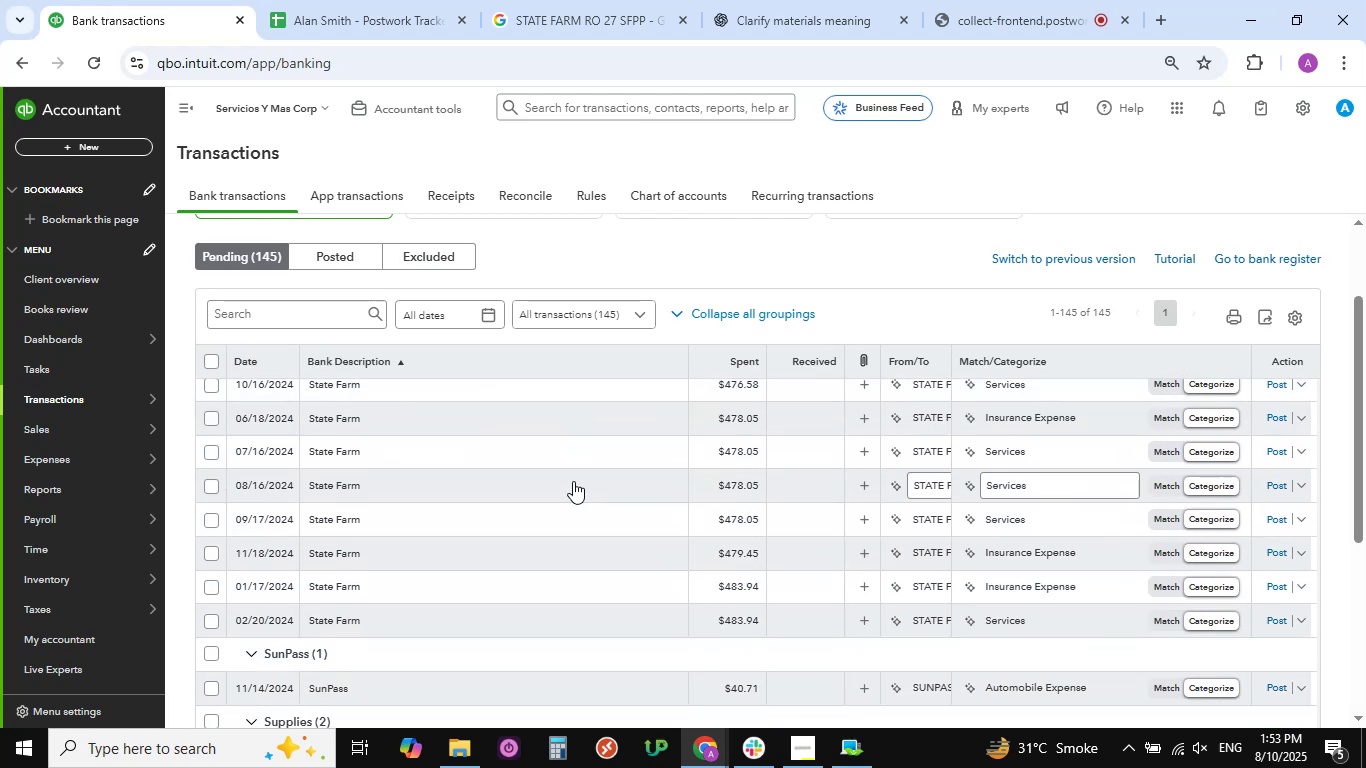 
scroll: coordinate [573, 481], scroll_direction: up, amount: 2.0
 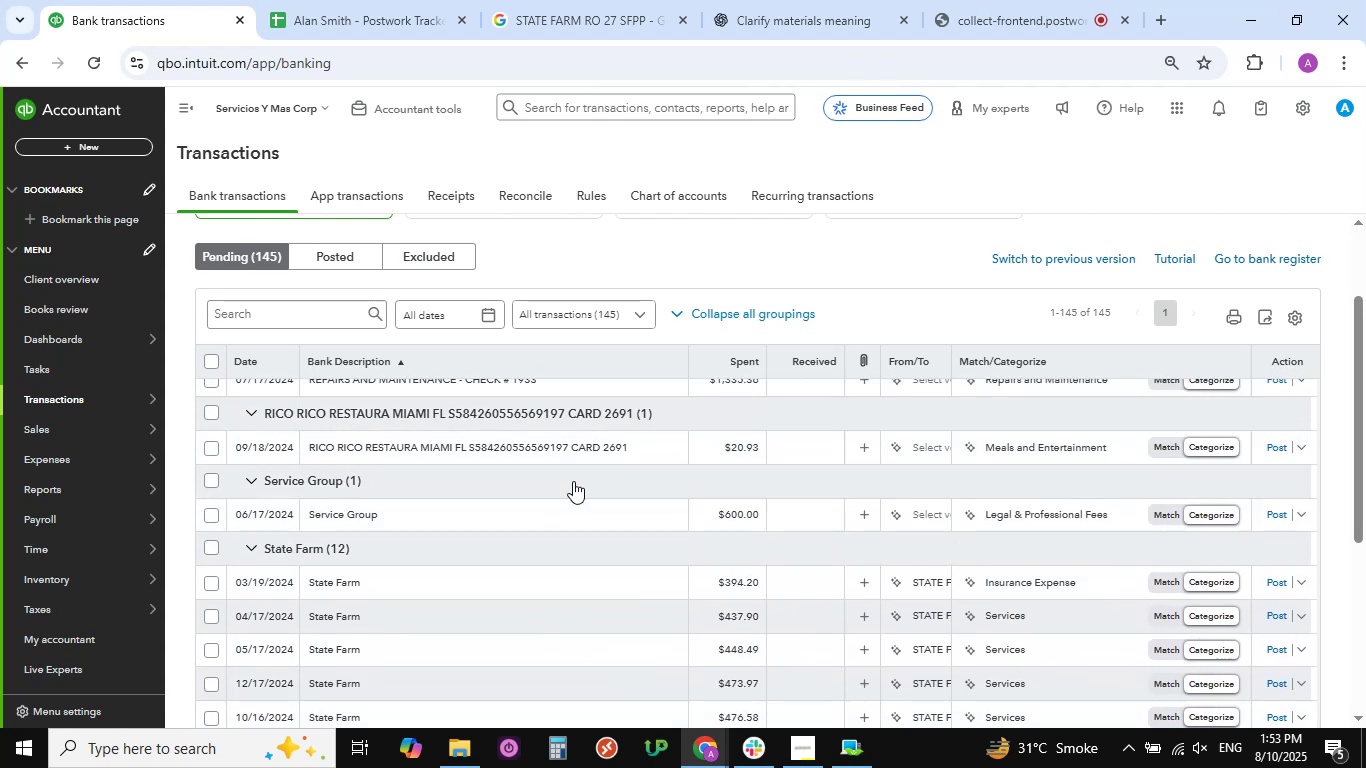 
scroll: coordinate [573, 481], scroll_direction: down, amount: 3.0
 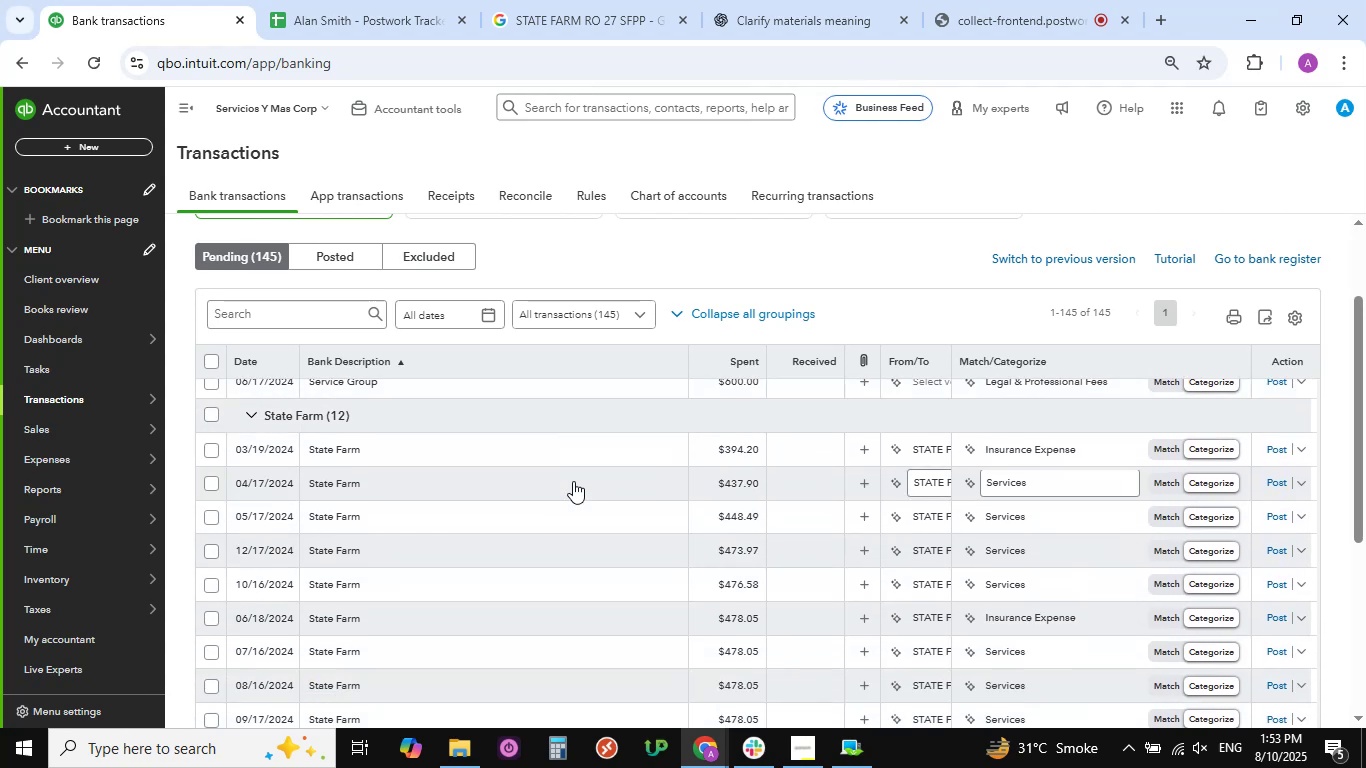 
wait(6.08)
 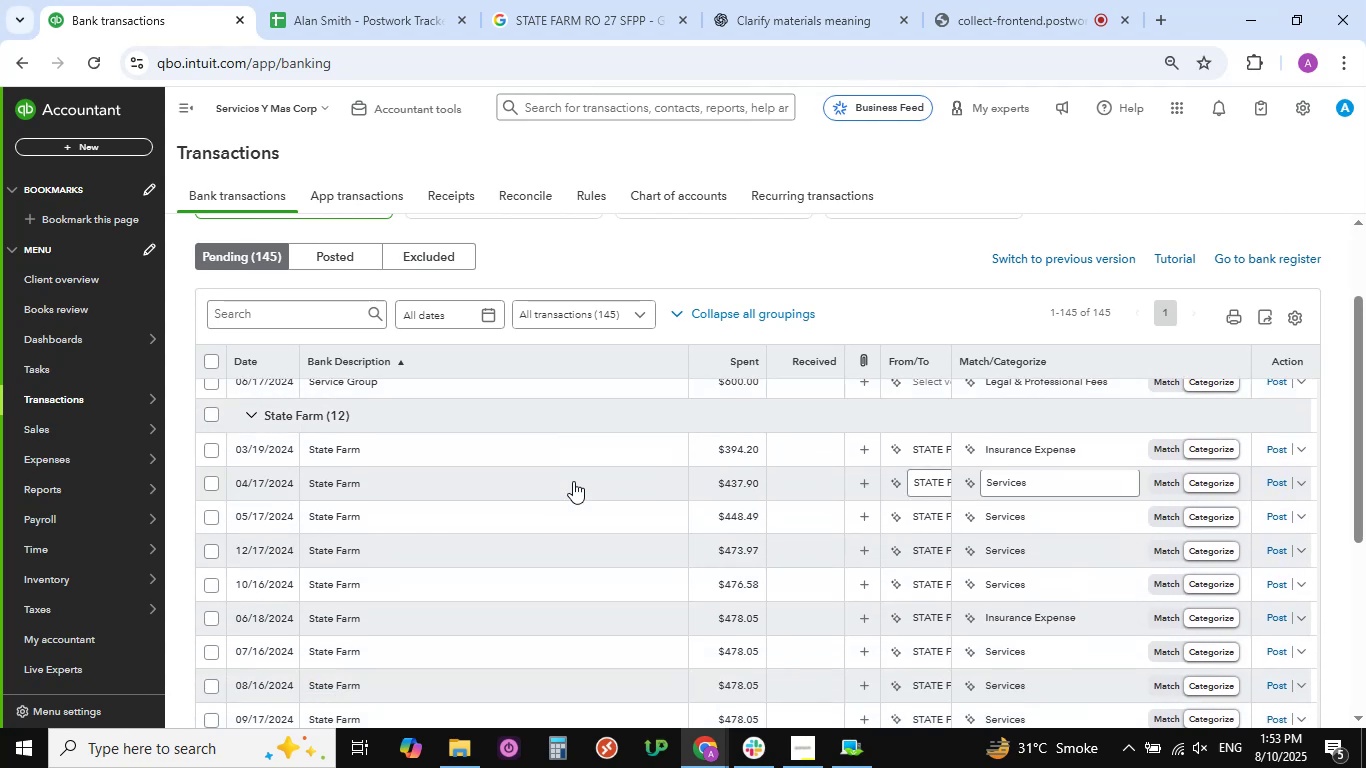 
scroll: coordinate [573, 481], scroll_direction: down, amount: 1.0
 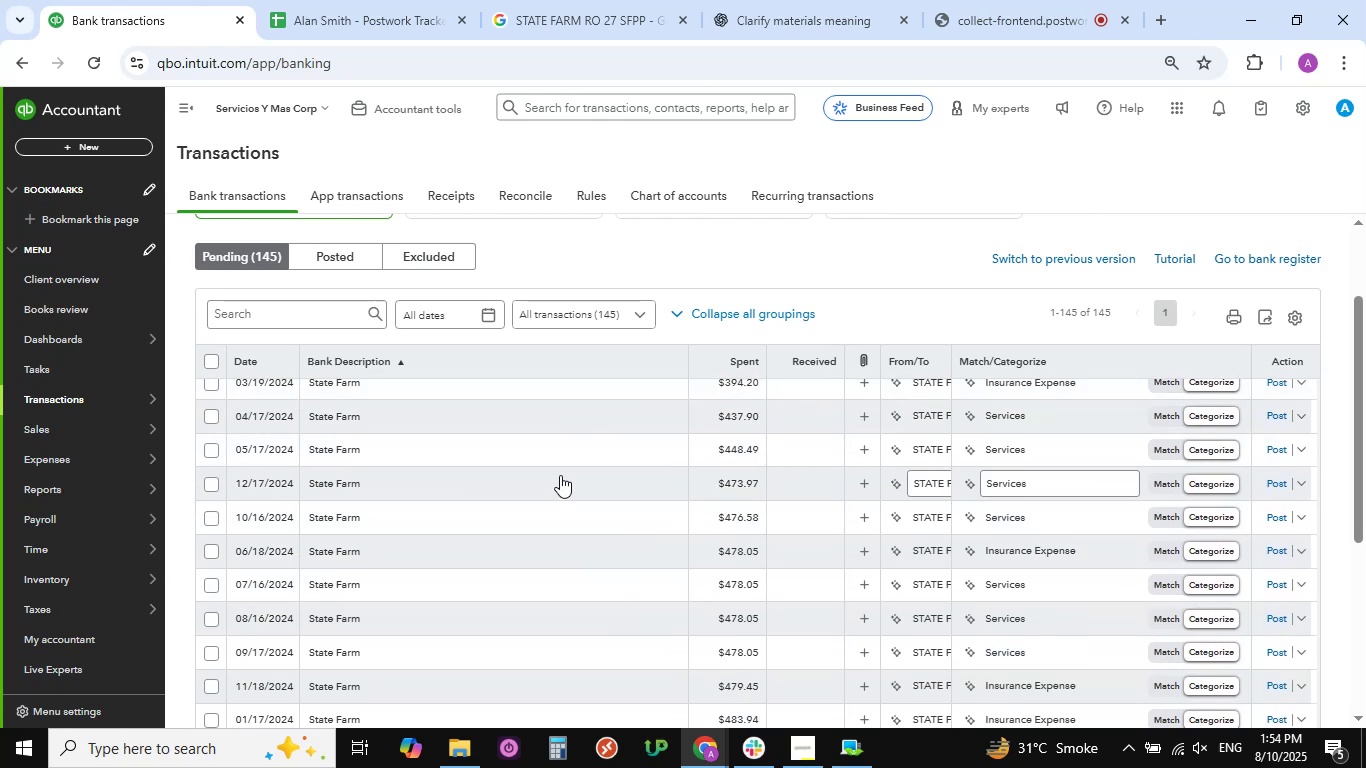 
wait(5.67)
 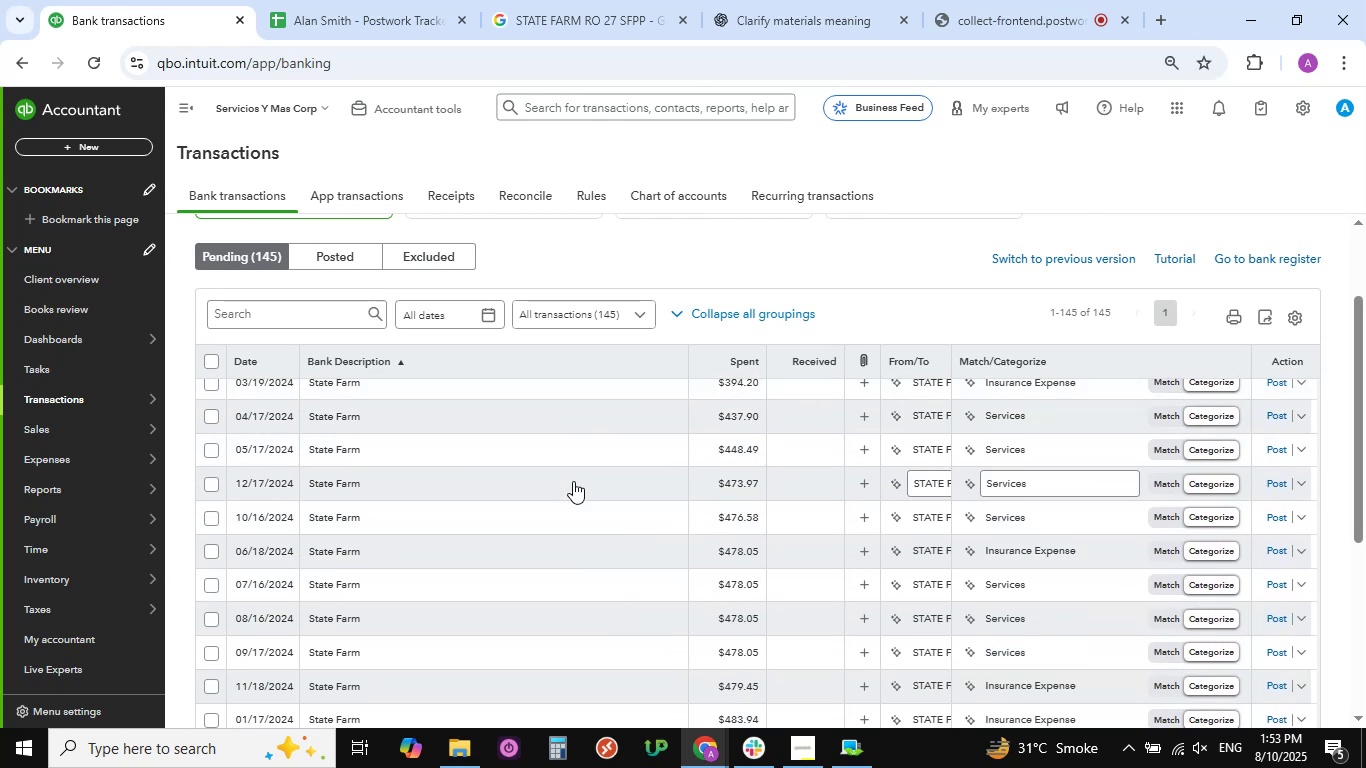 
scroll: coordinate [543, 418], scroll_direction: up, amount: 1.0
 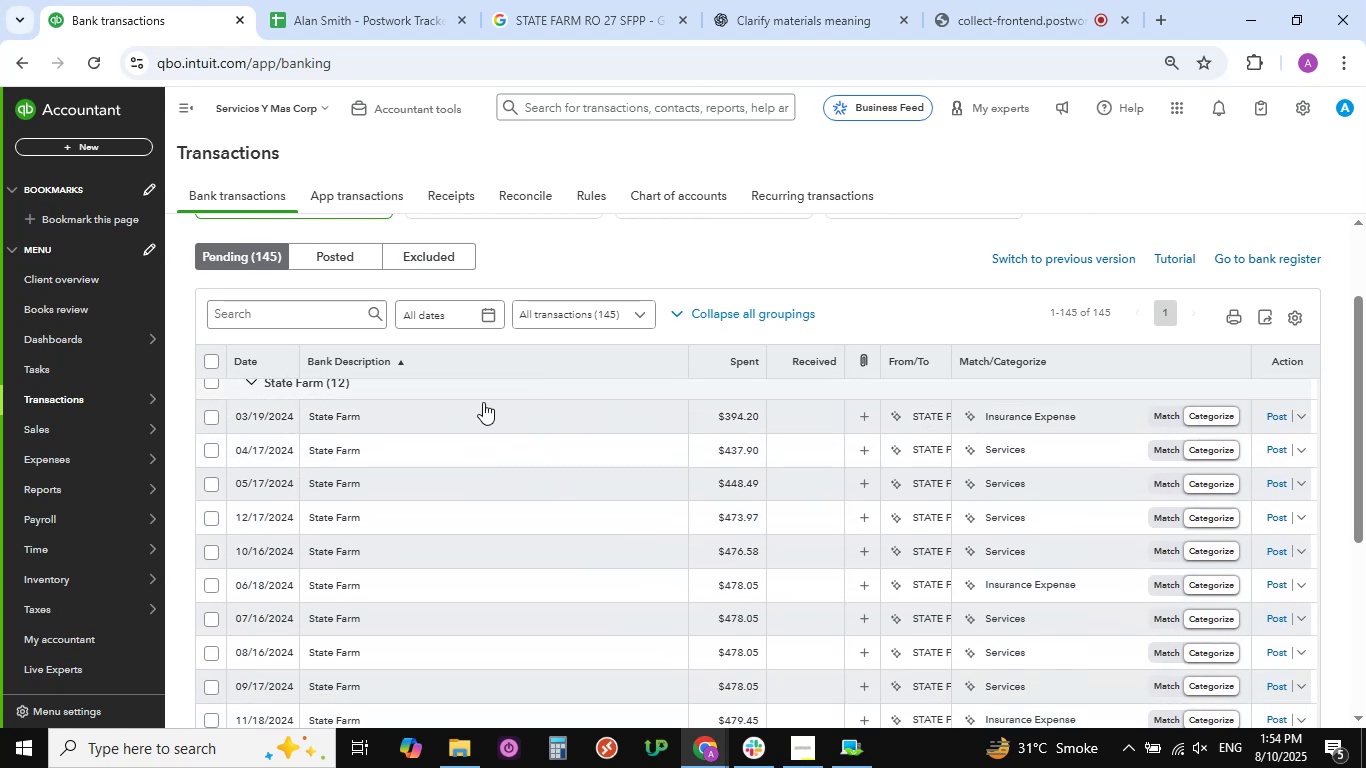 
scroll: coordinate [470, 541], scroll_direction: down, amount: 24.0
 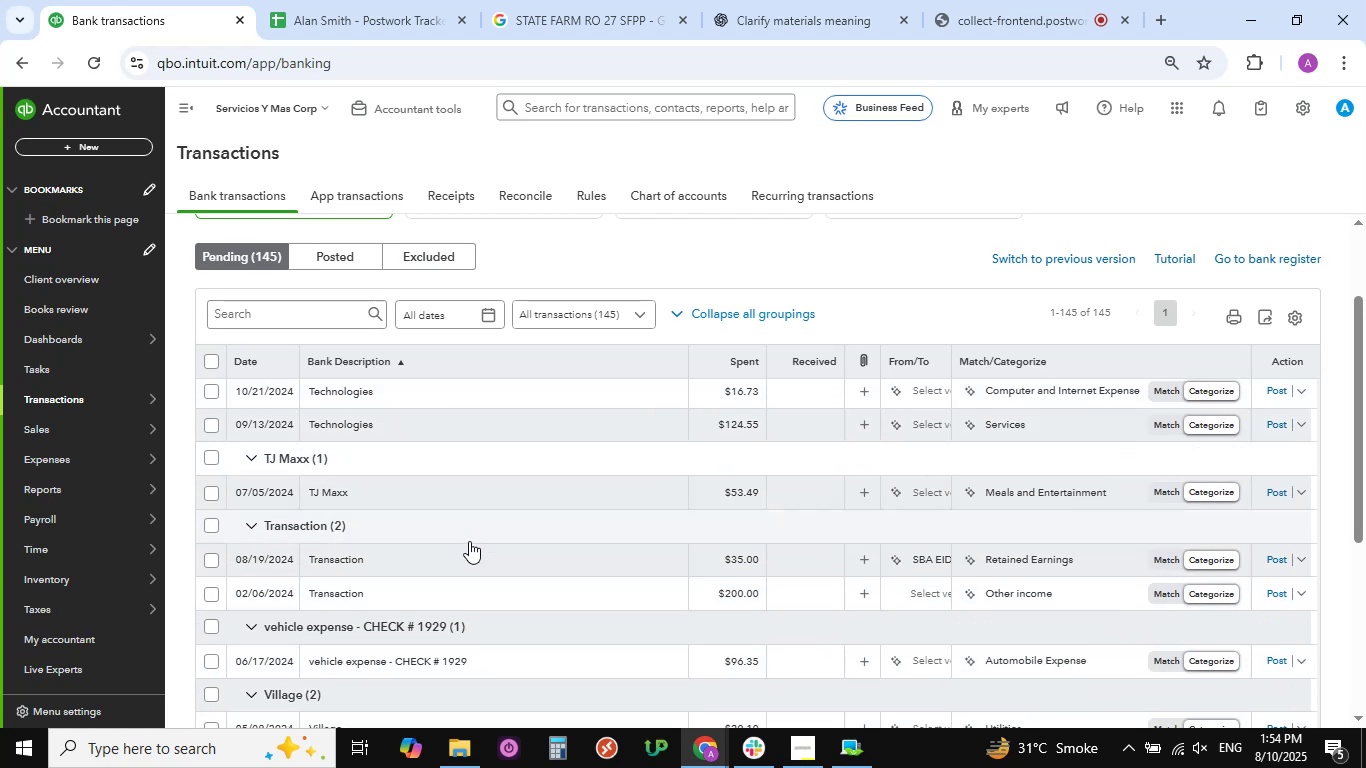 
wait(6.0)
 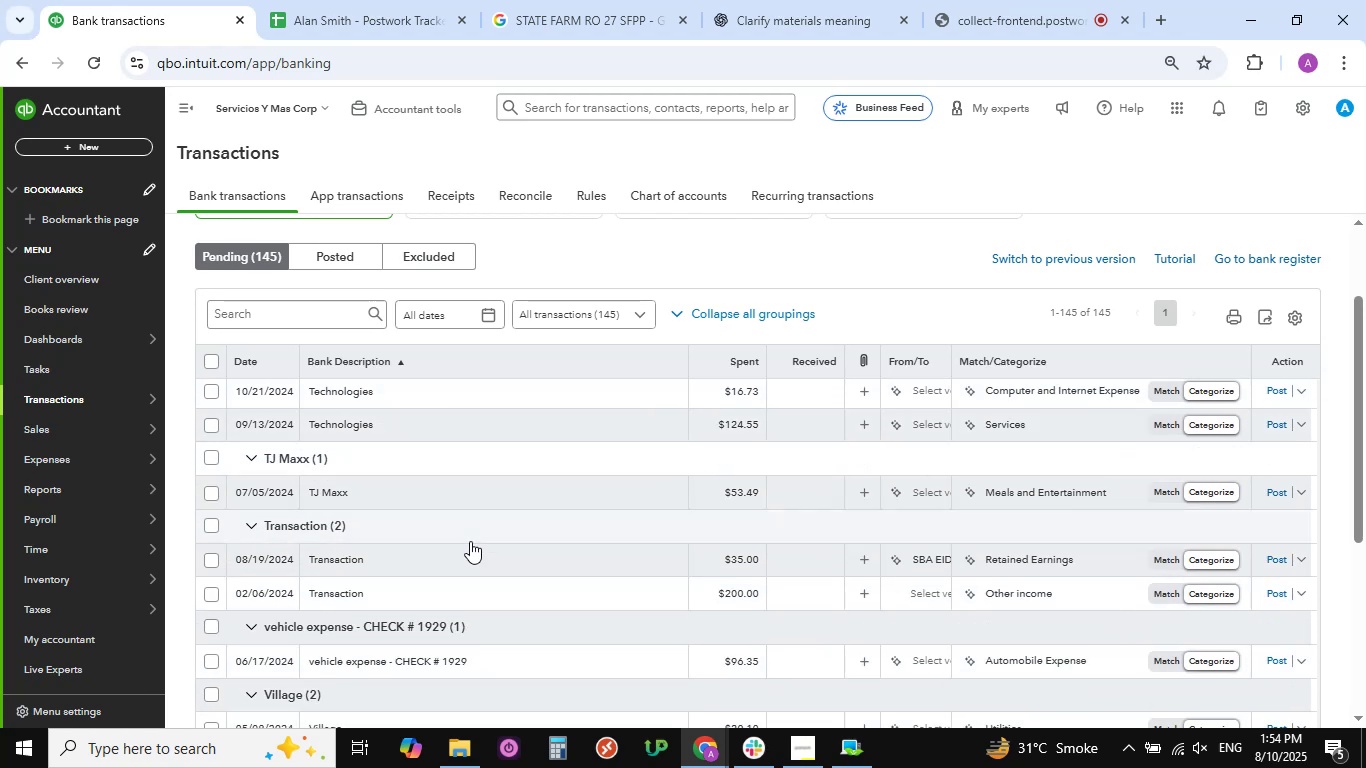 
scroll: coordinate [403, 478], scroll_direction: down, amount: 11.0
 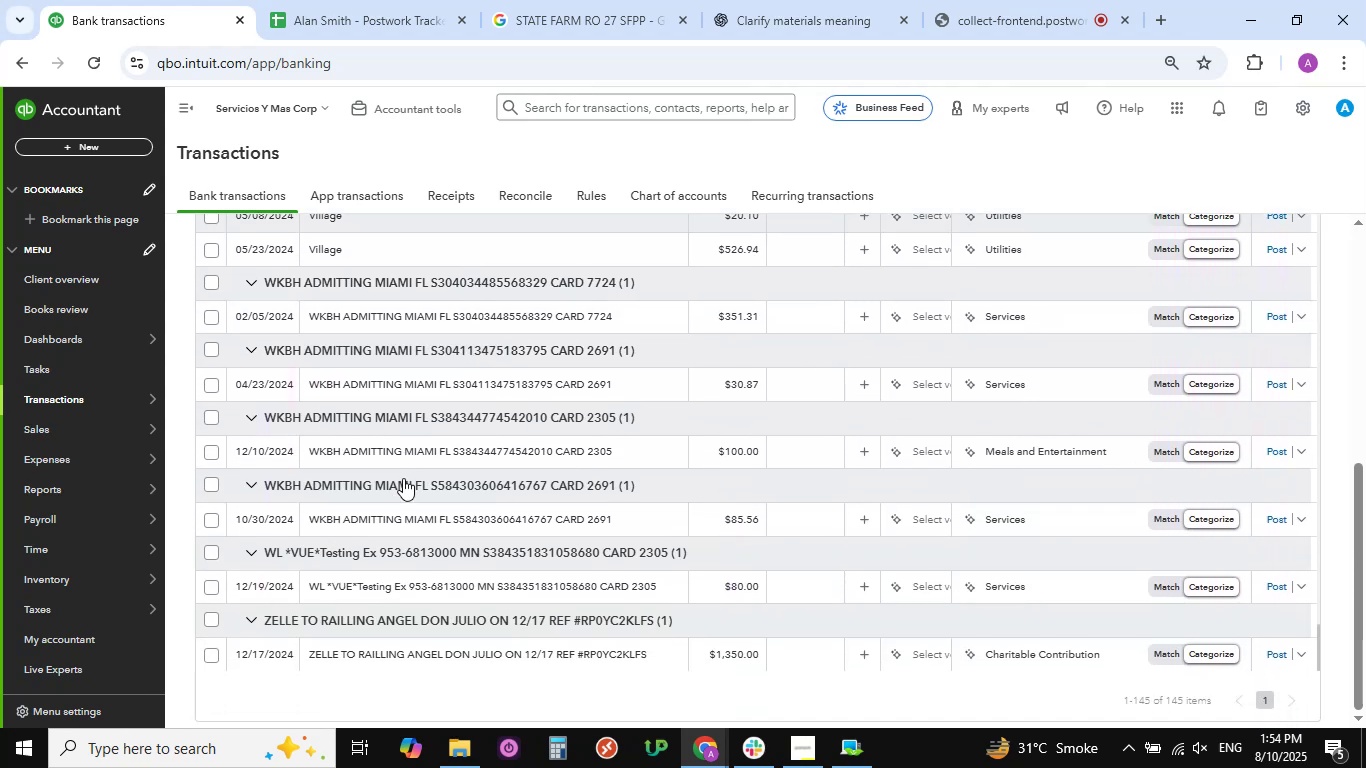 
scroll: coordinate [404, 481], scroll_direction: up, amount: 32.0
 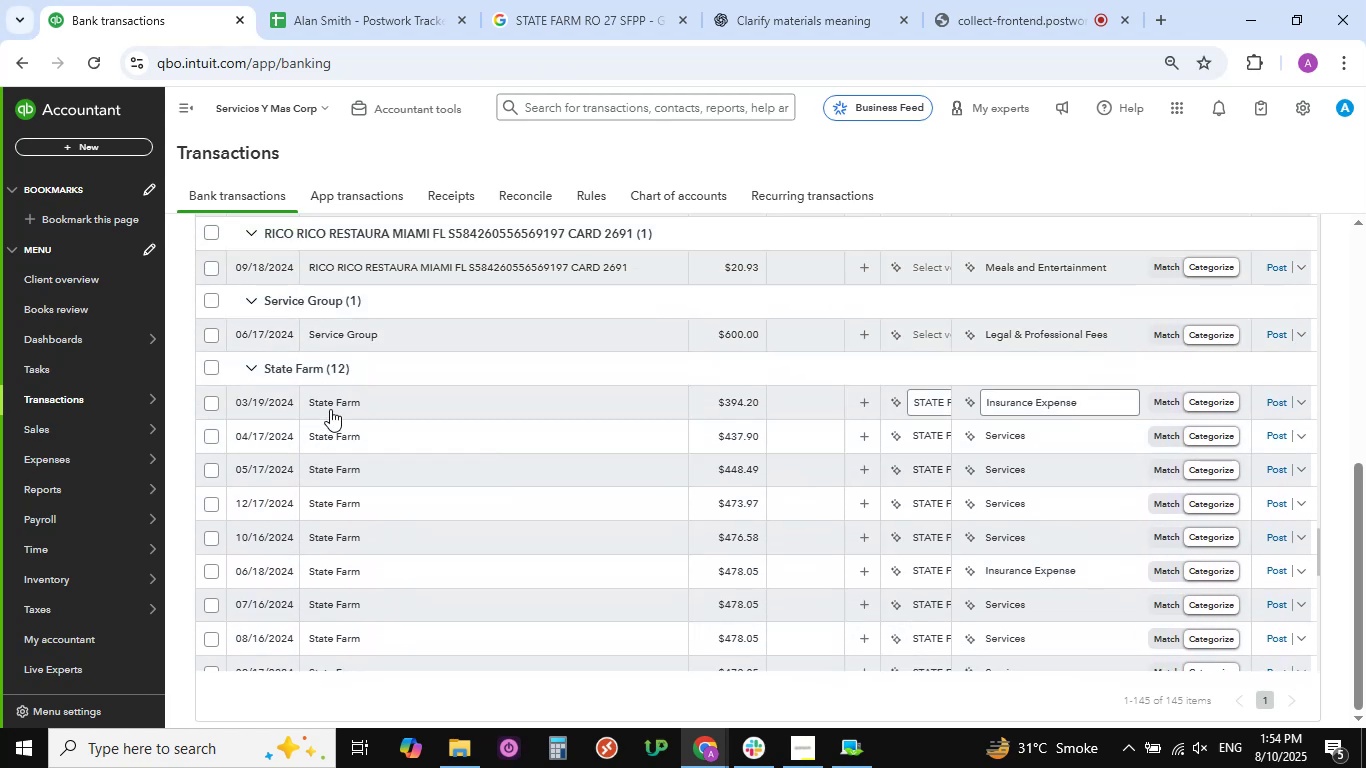 
left_click([331, 403])
 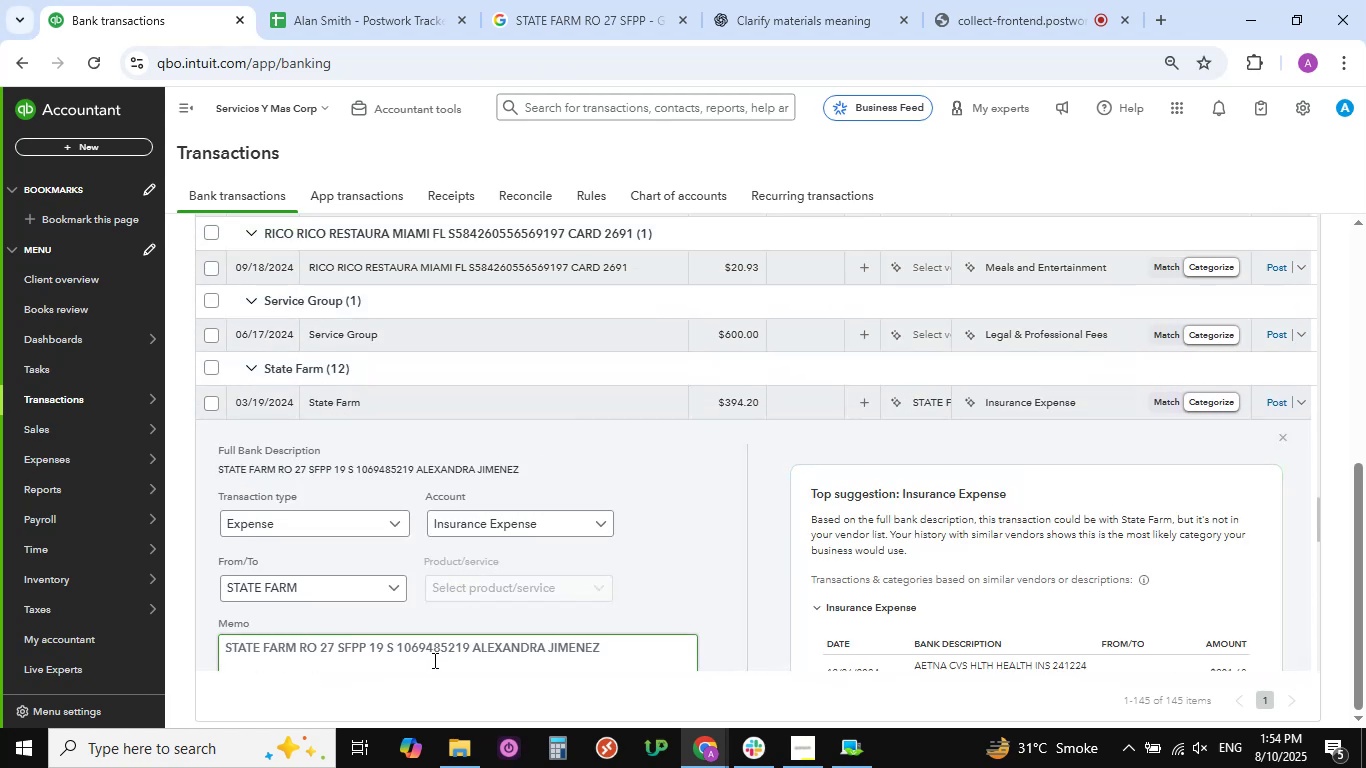 
left_click_drag(start_coordinate=[604, 646], to_coordinate=[225, 622])
 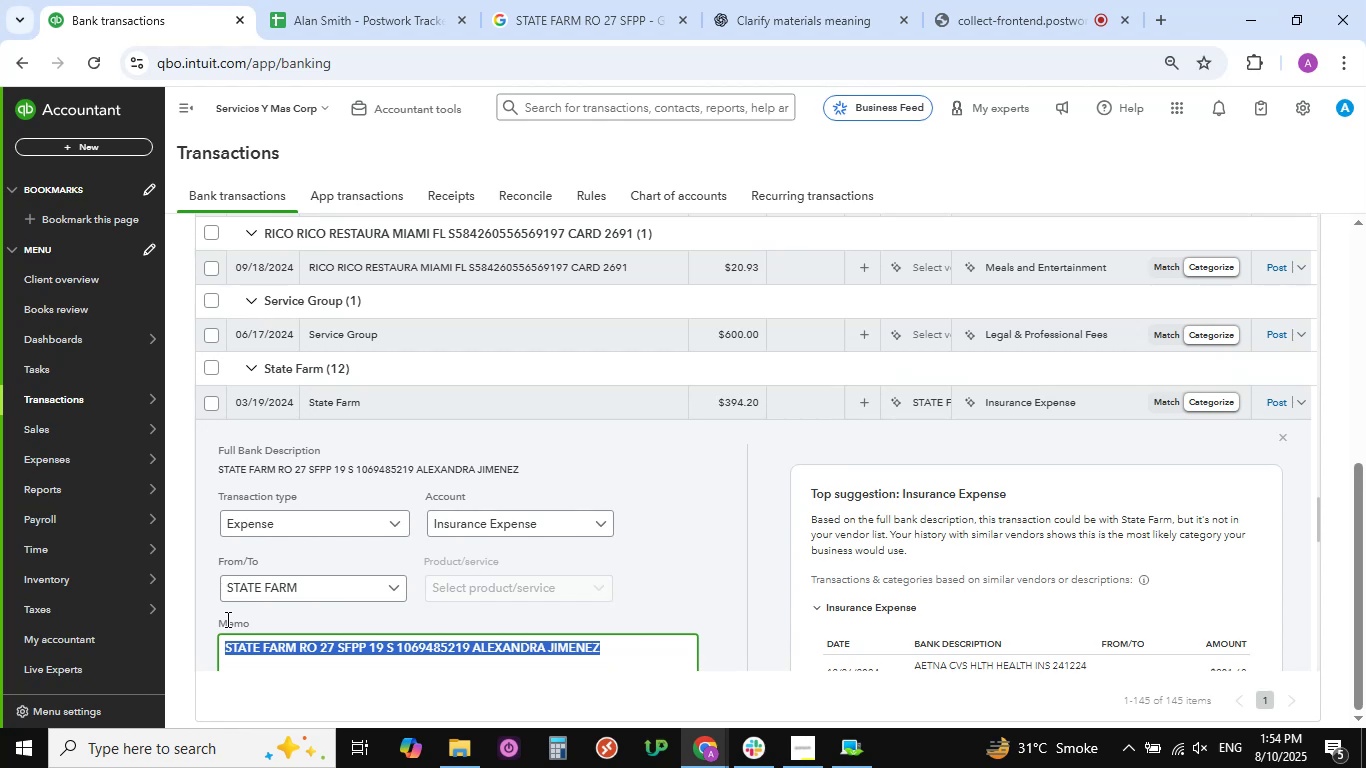 
key(Control+C)
 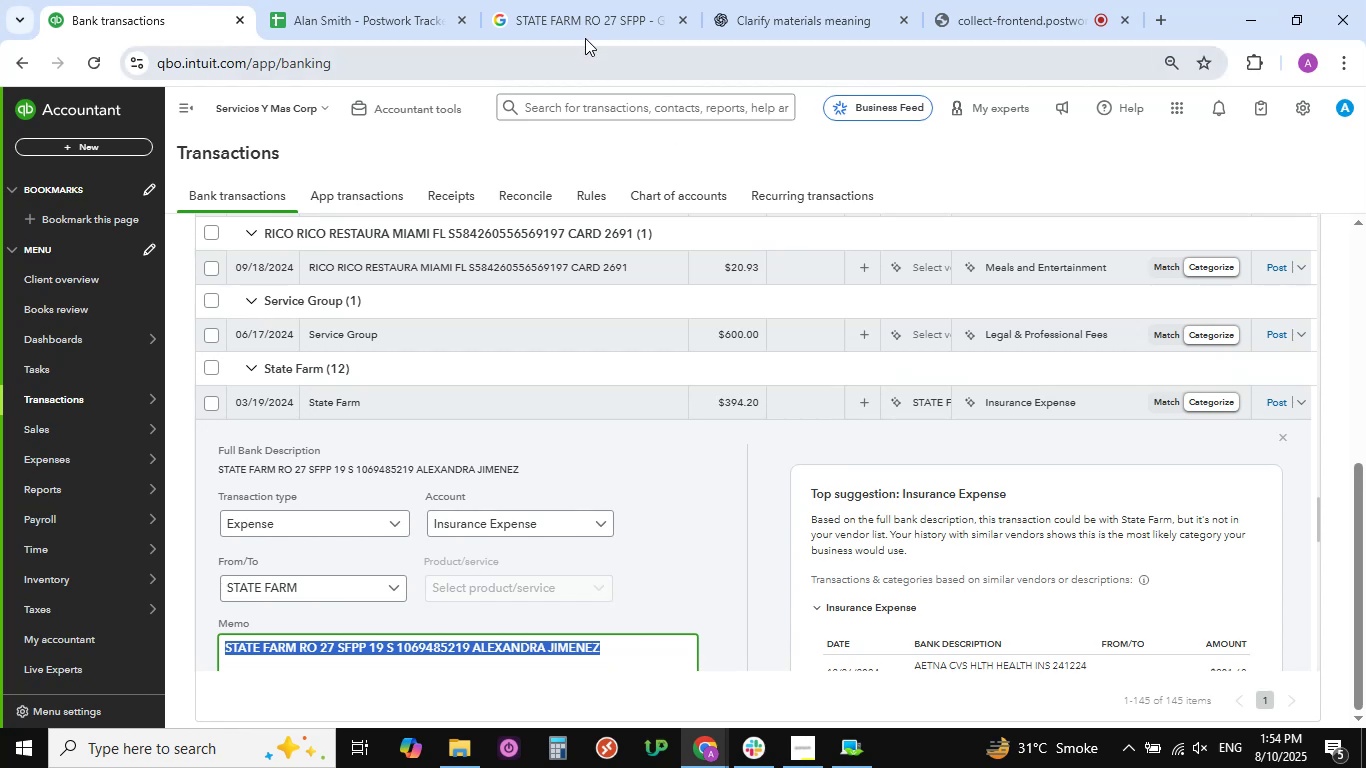 
left_click([590, 12])
 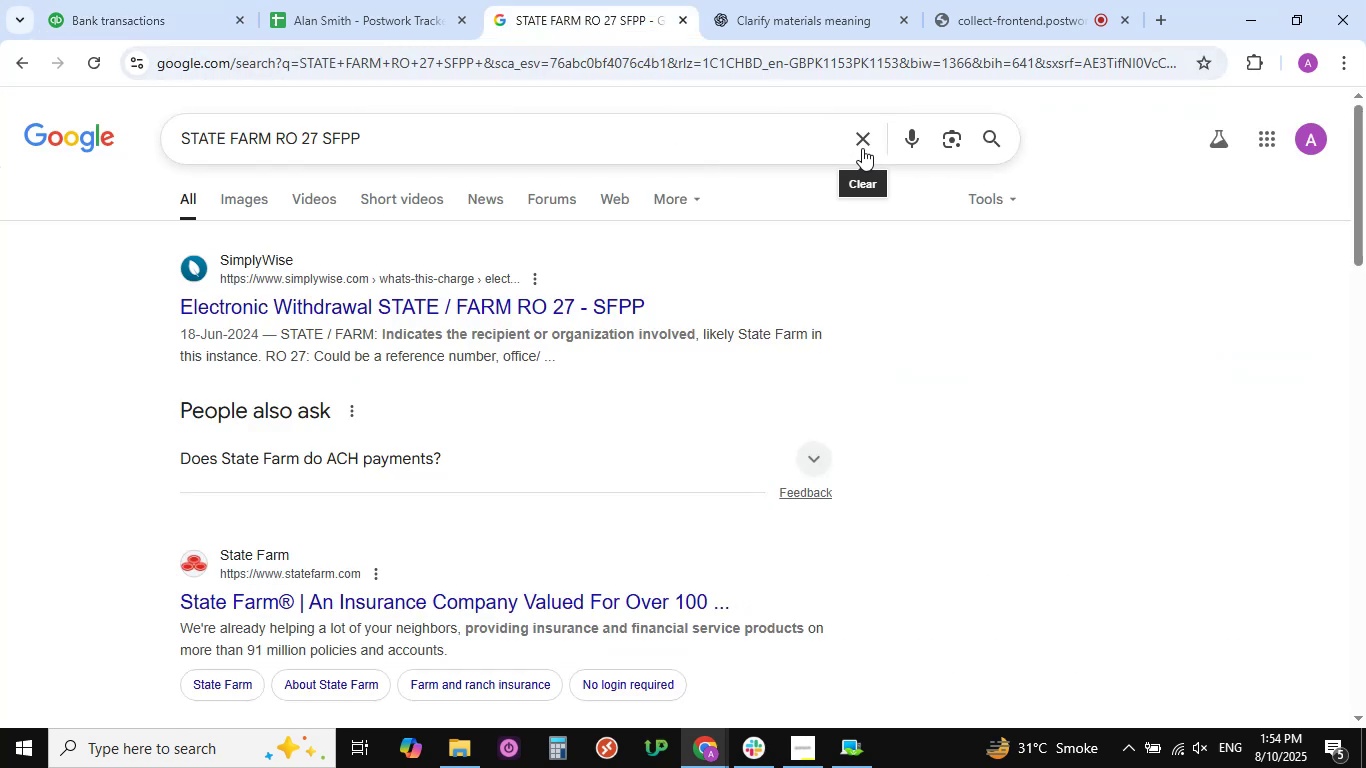 
left_click([862, 148])
 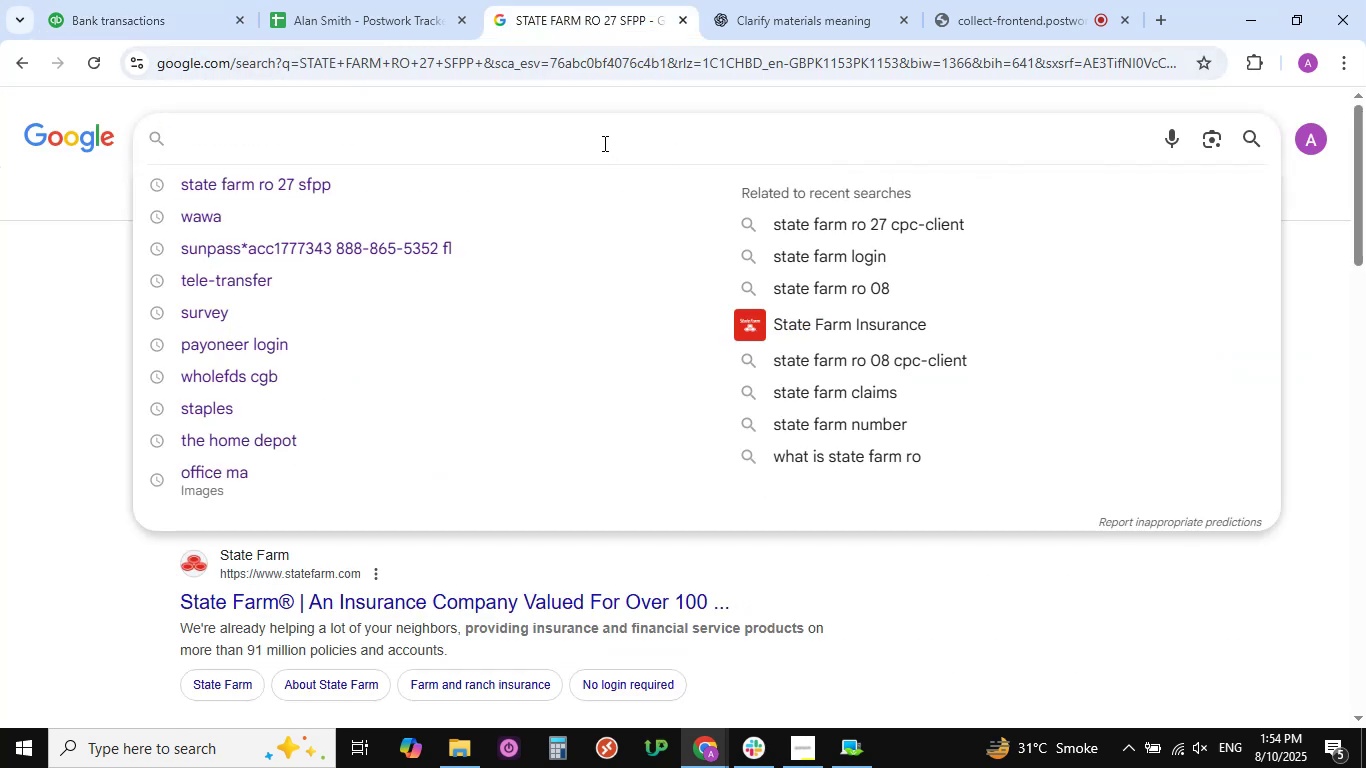 
left_click([602, 142])
 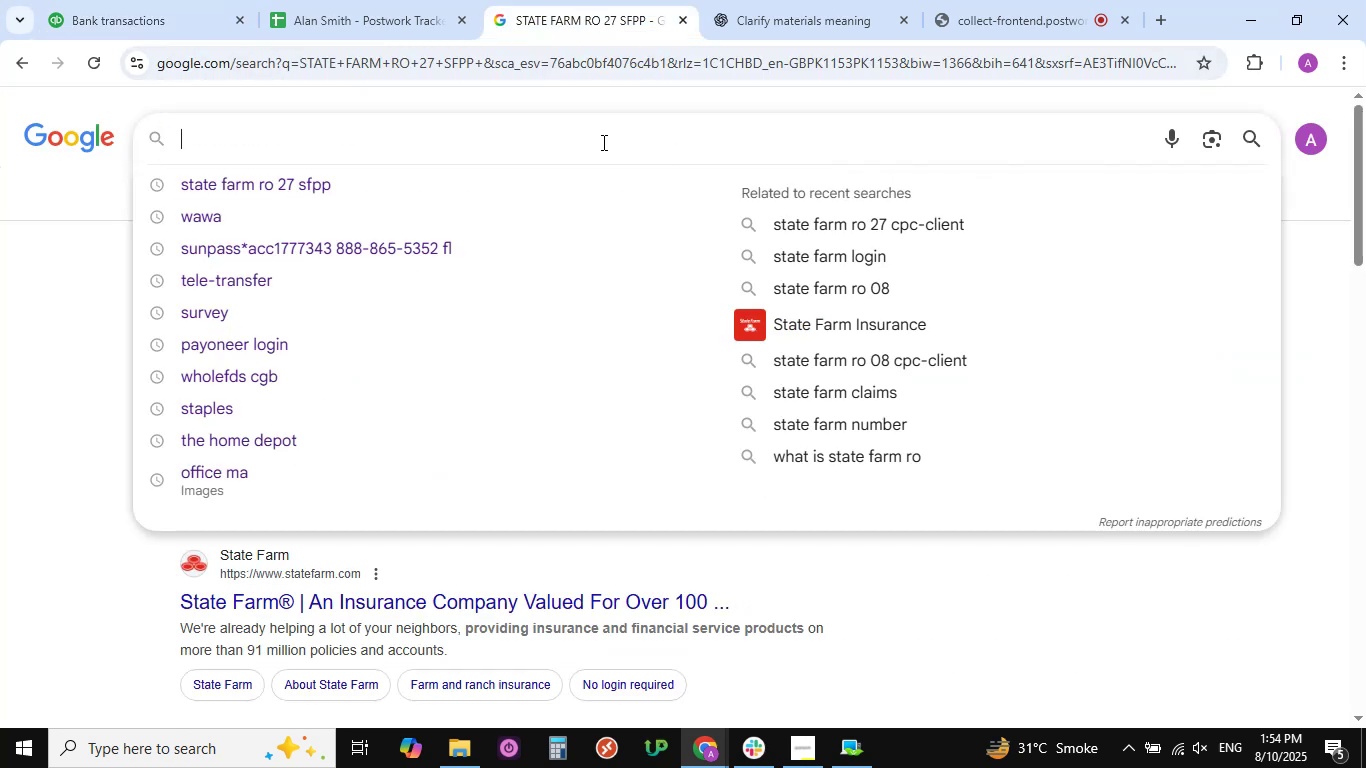 
key(Control+V)
 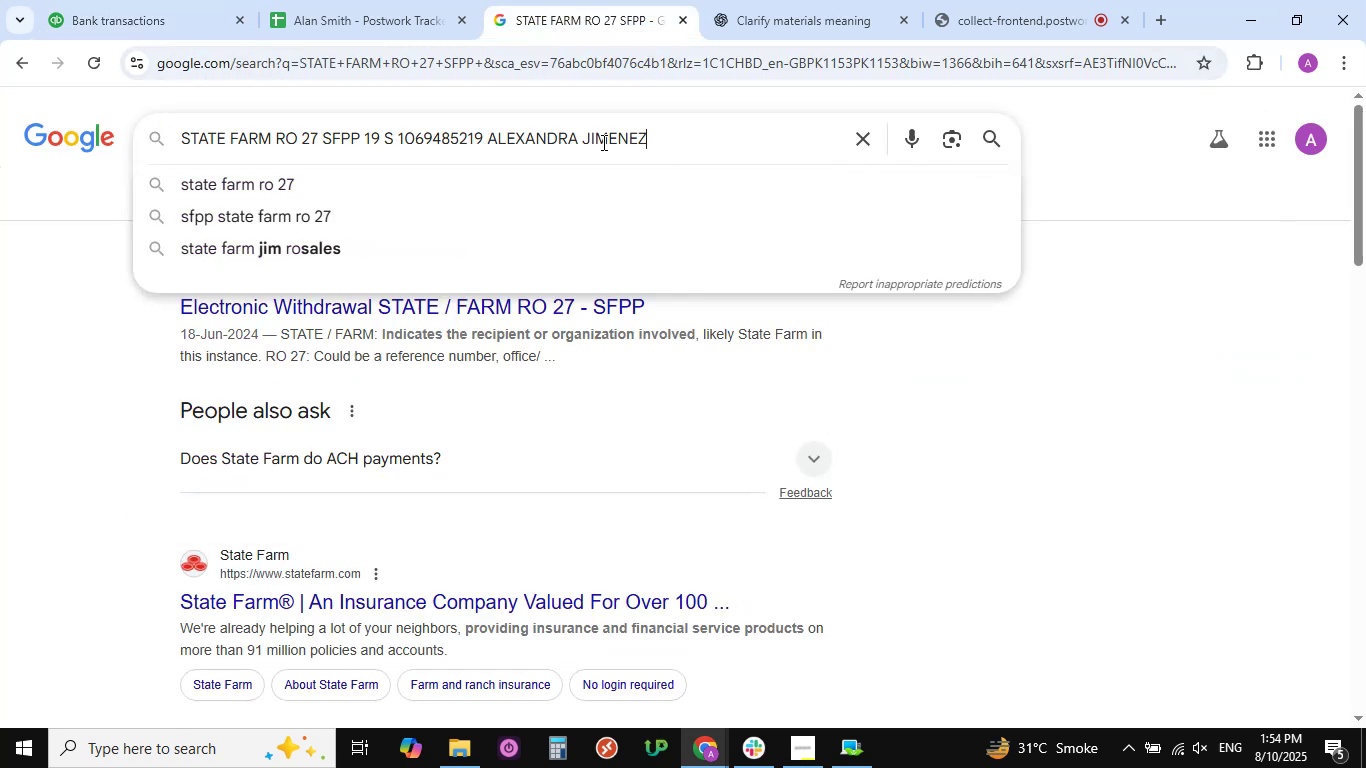 
key(NumpadEnter)
 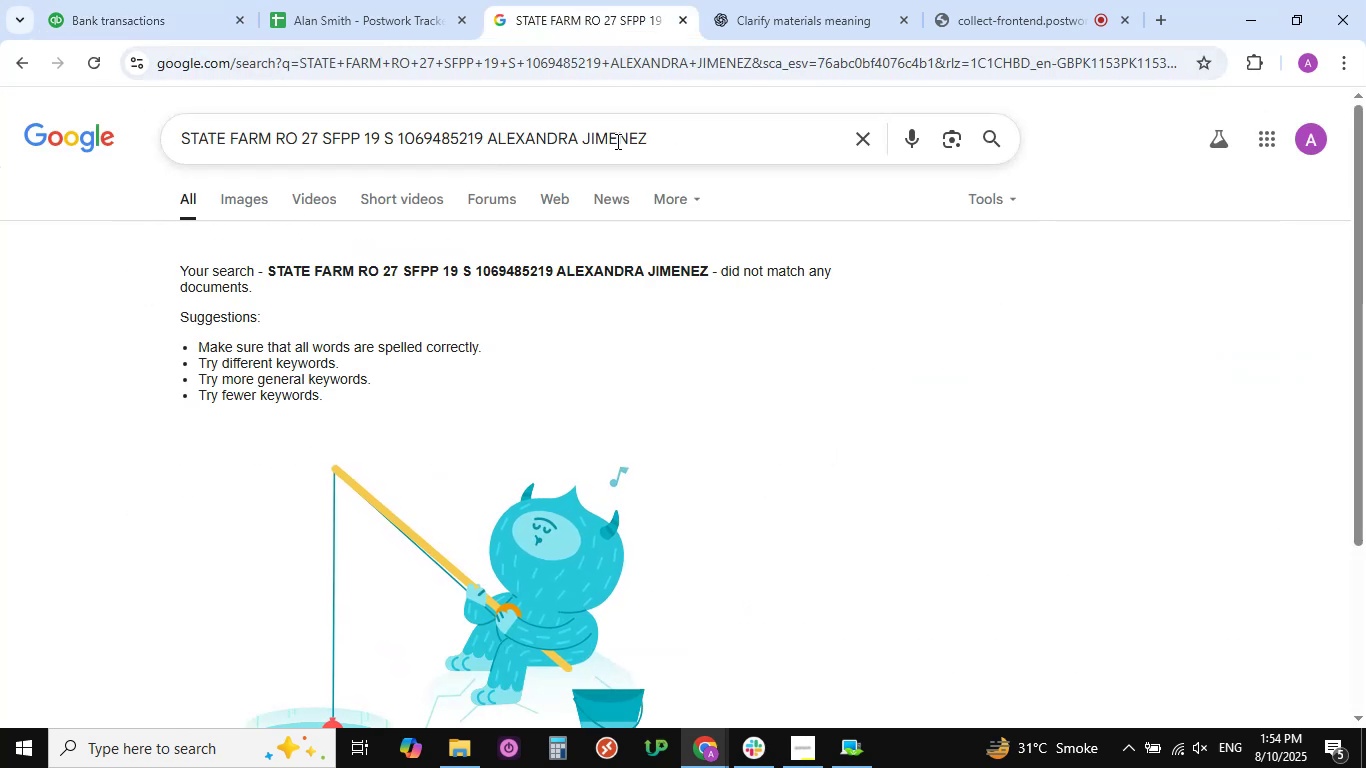 
left_click([663, 135])
 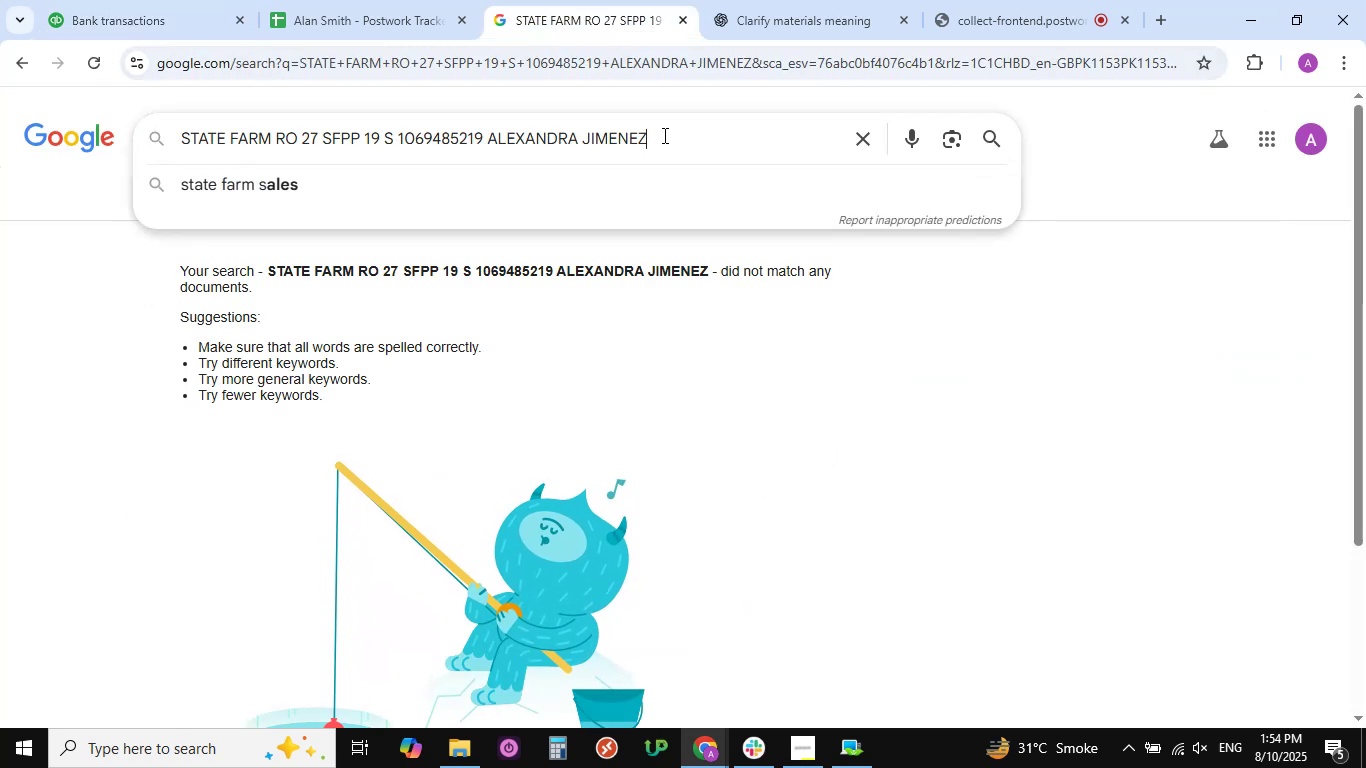 
key(Backspace)
 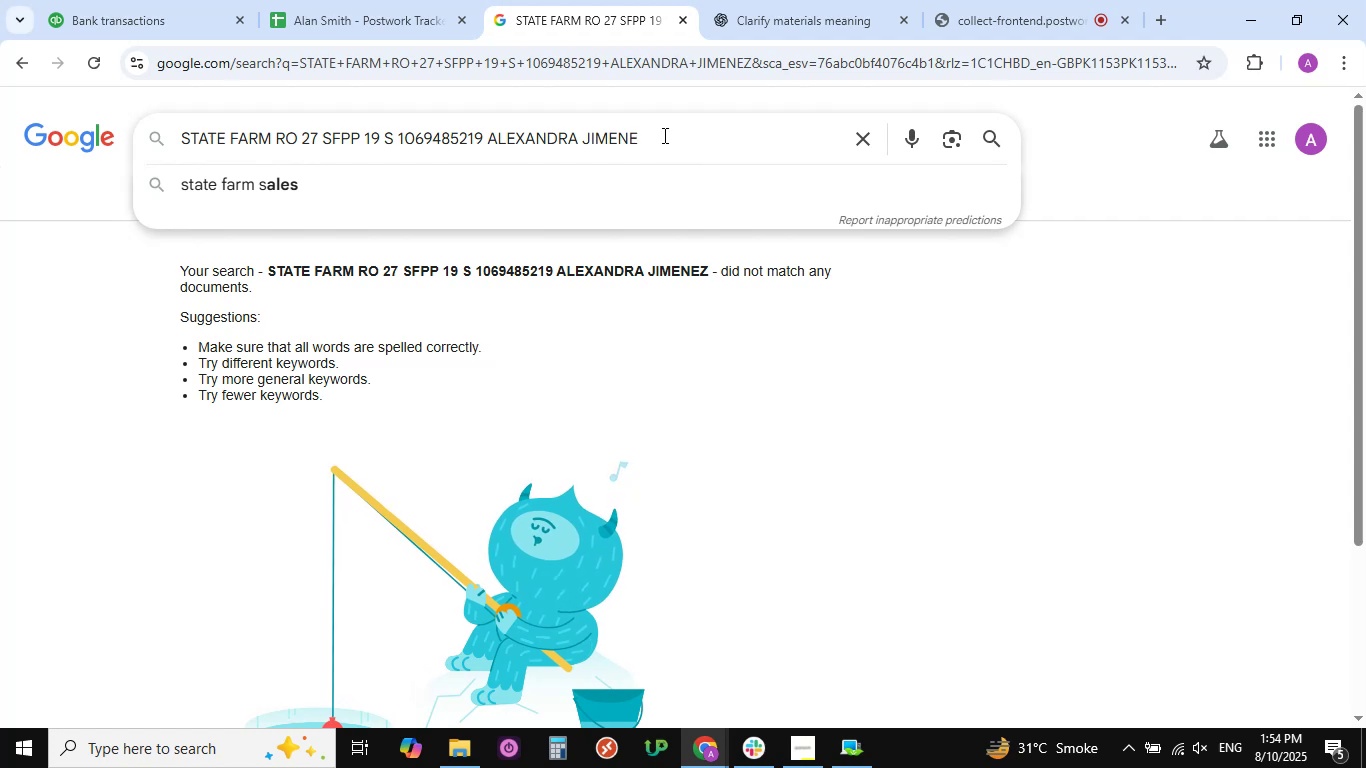 
key(Backspace)
 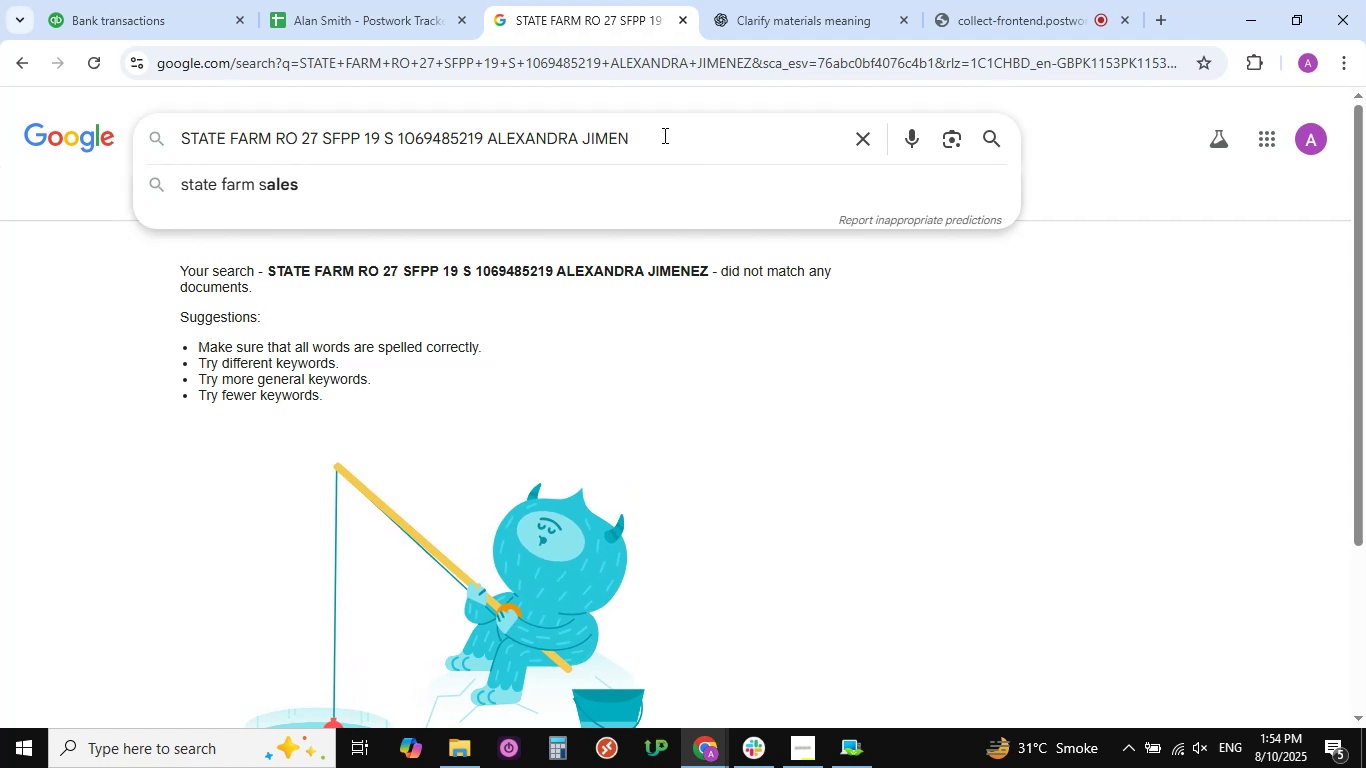 
key(Backspace)
 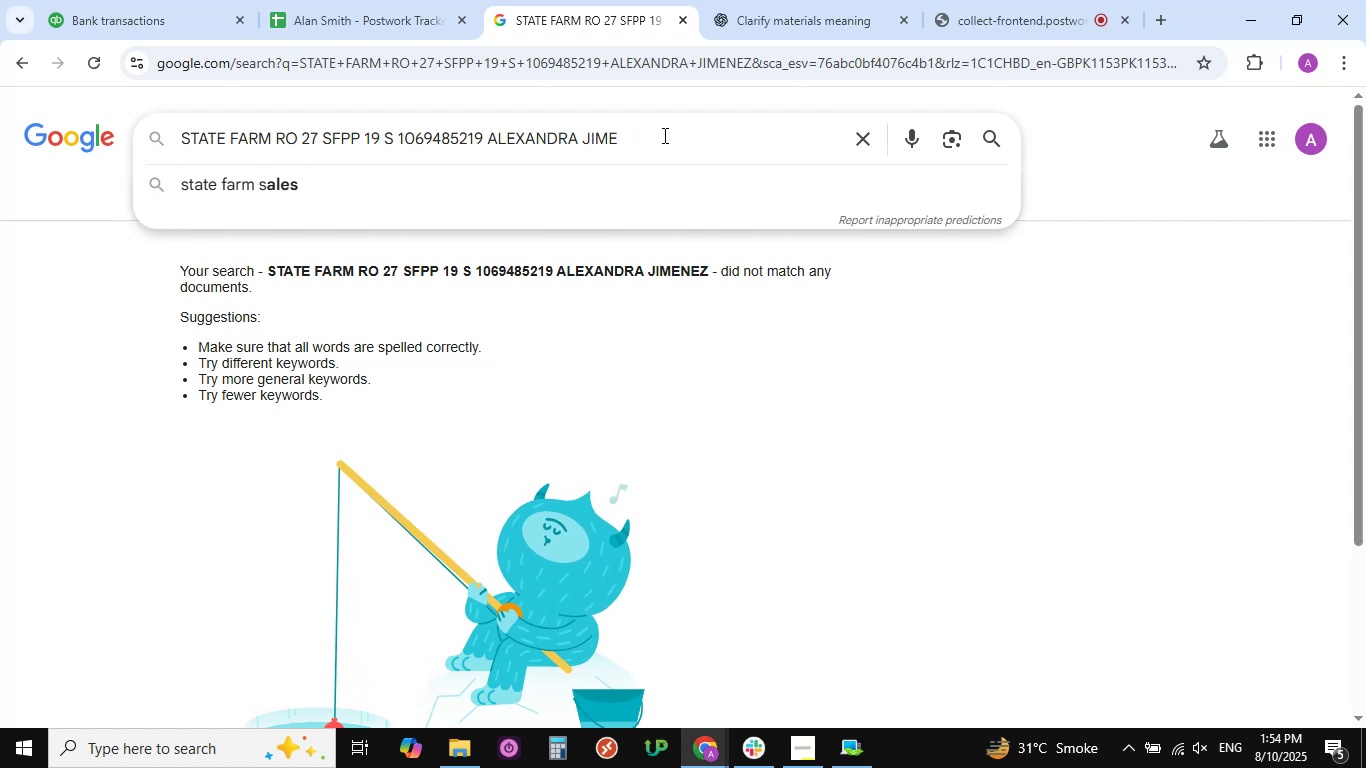 
key(Backspace)
 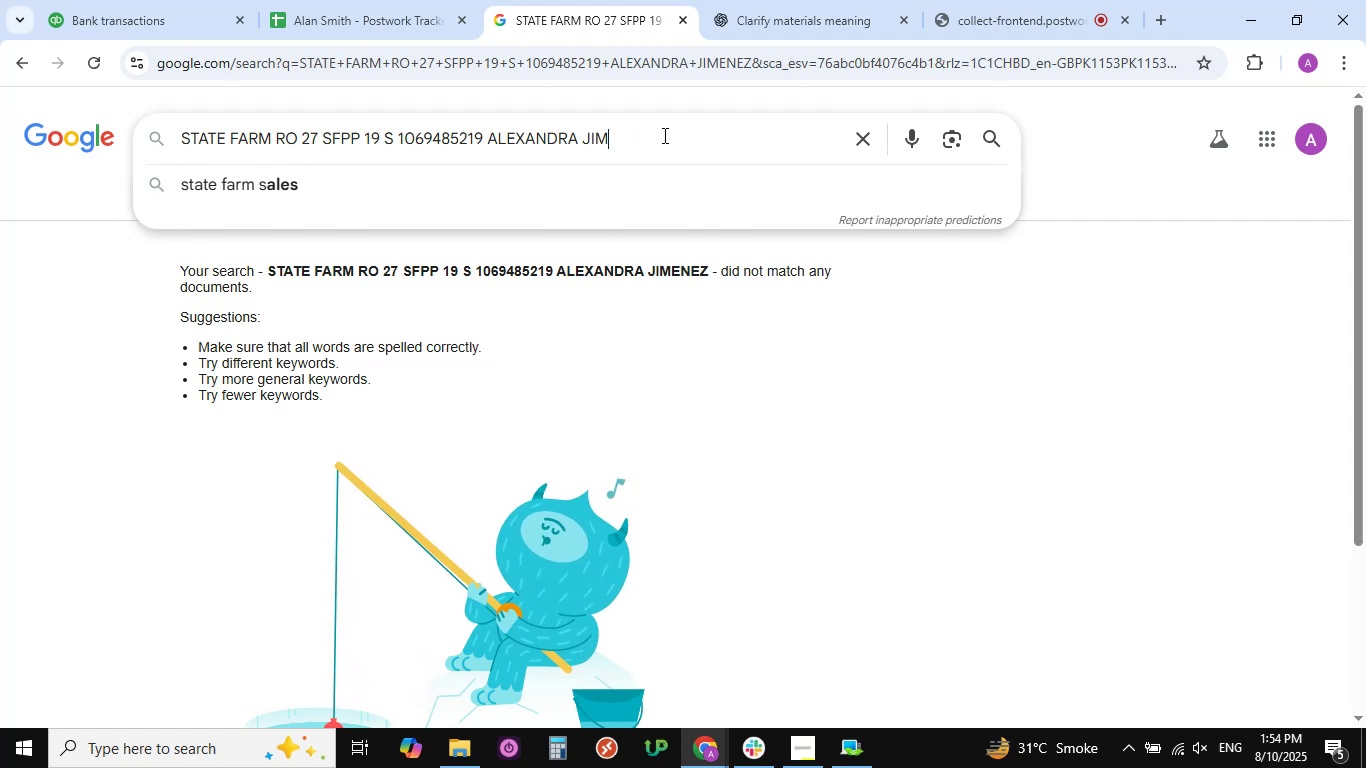 
key(Backspace)
 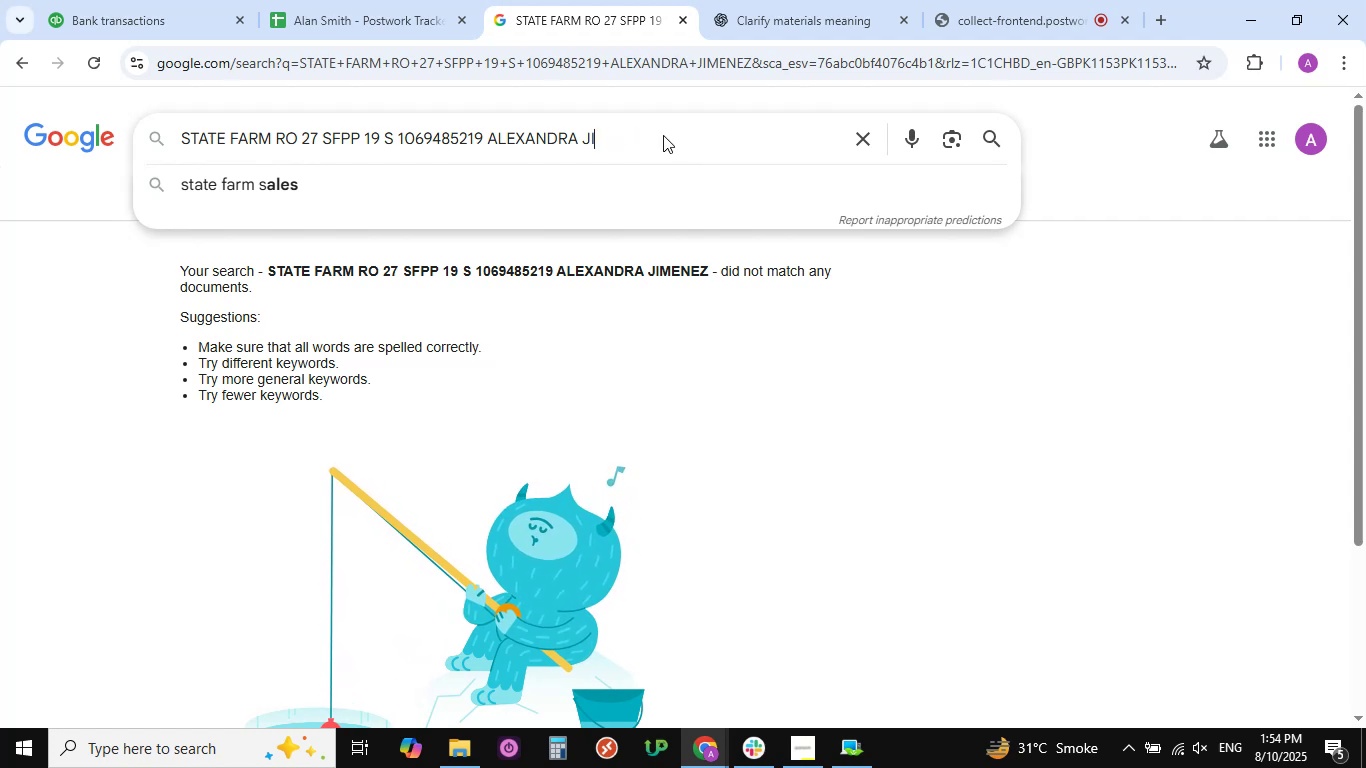 
key(Backspace)
 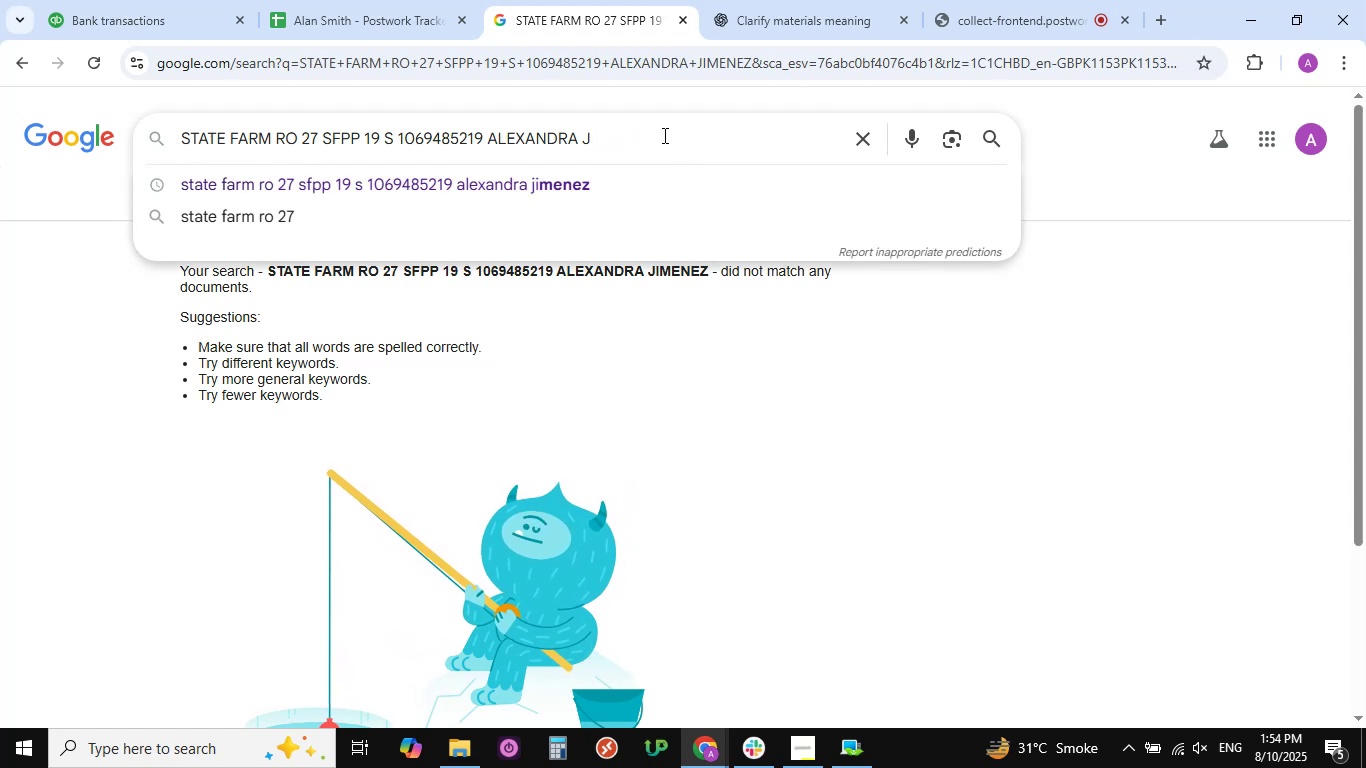 
key(Backspace)
 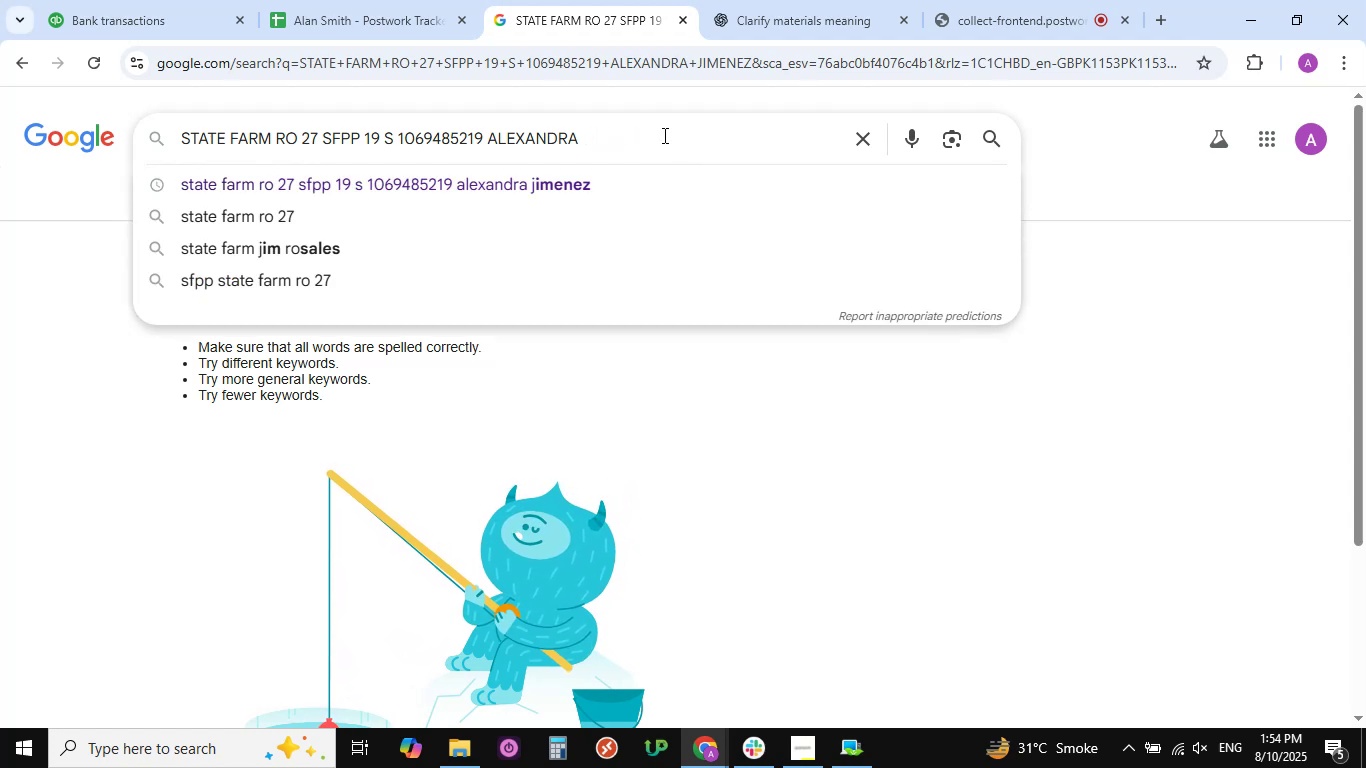 
key(Backspace)
 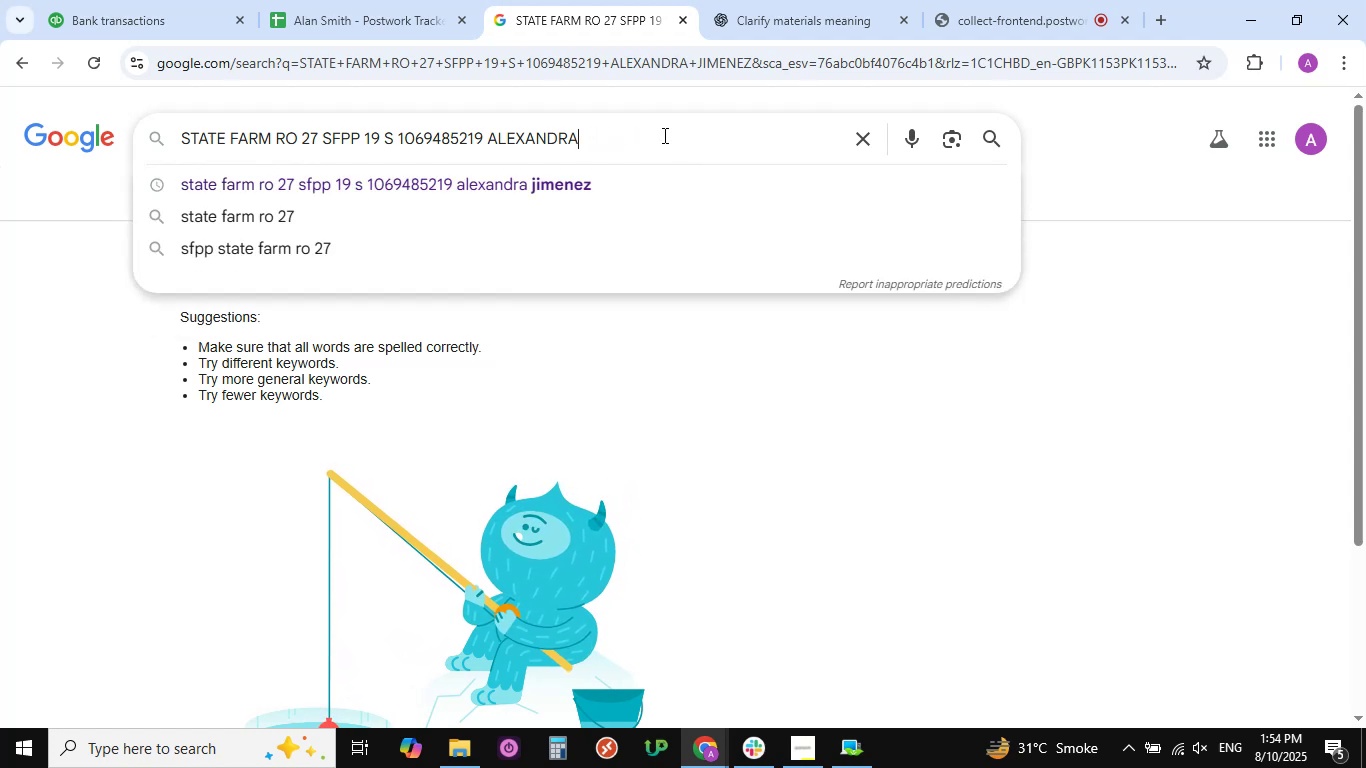 
key(Backspace)
 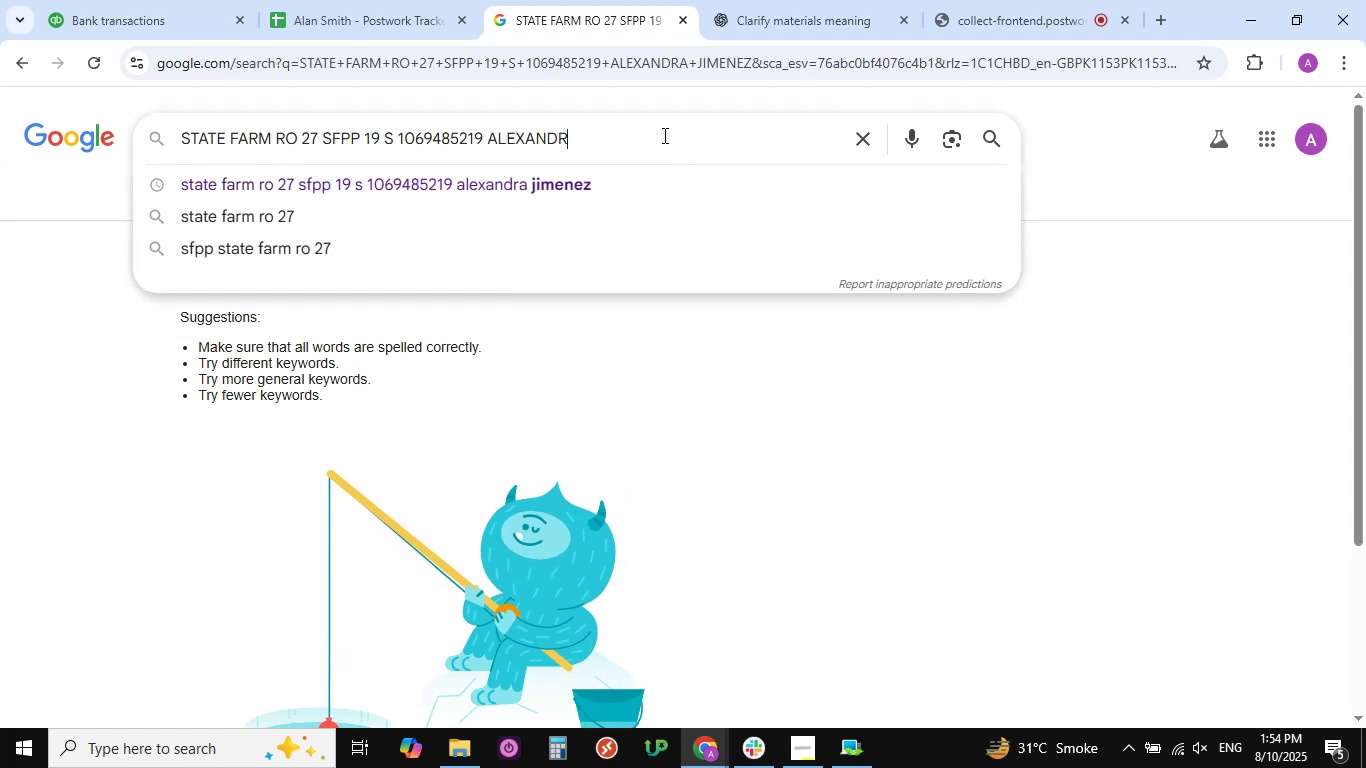 
key(Backspace)
 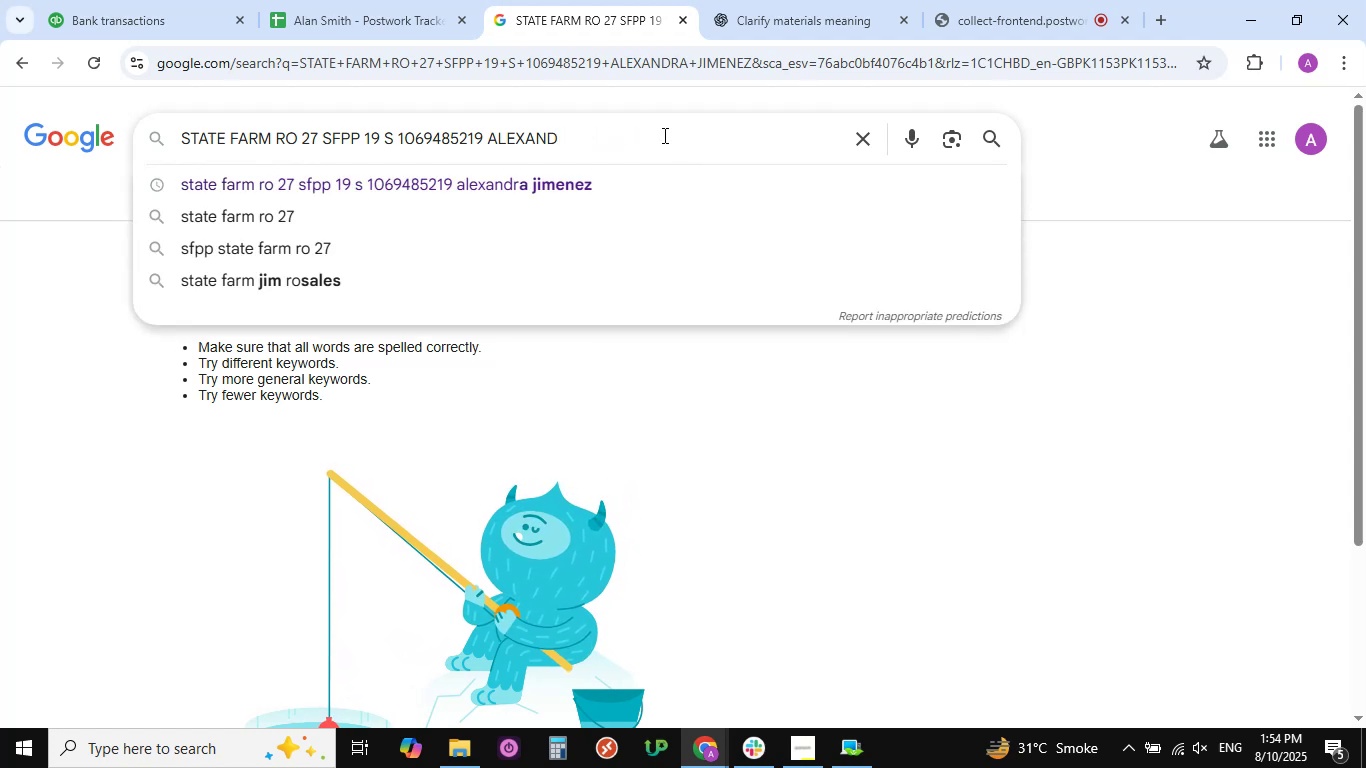 
key(Backspace)
 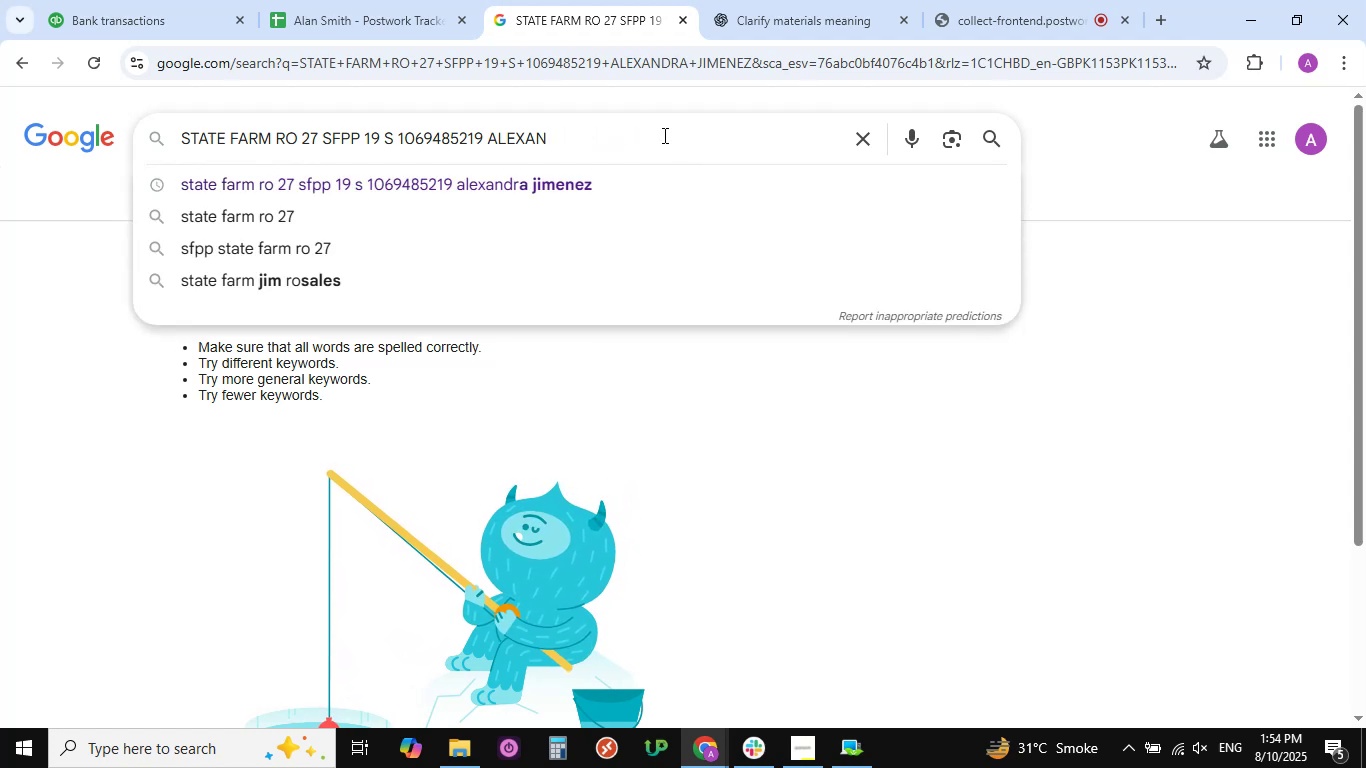 
key(Backspace)
 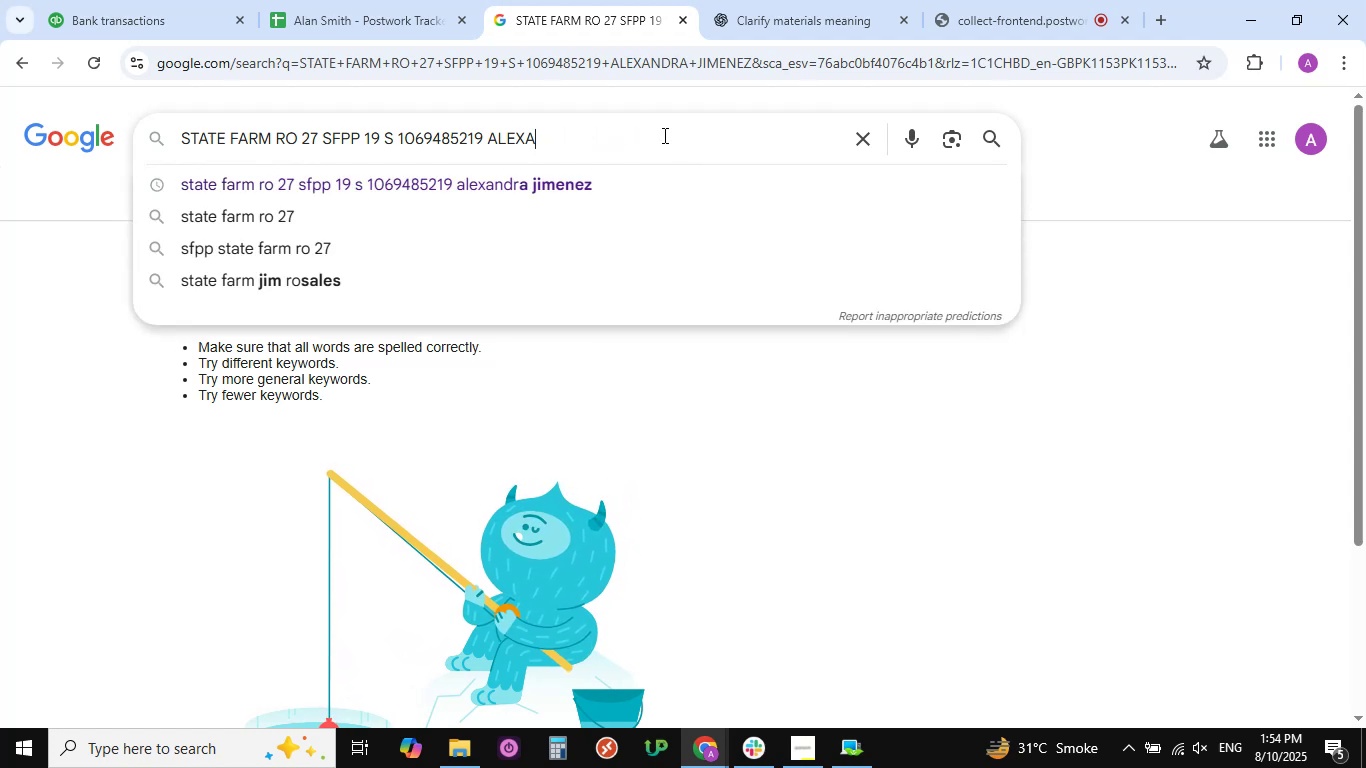 
key(Backspace)
 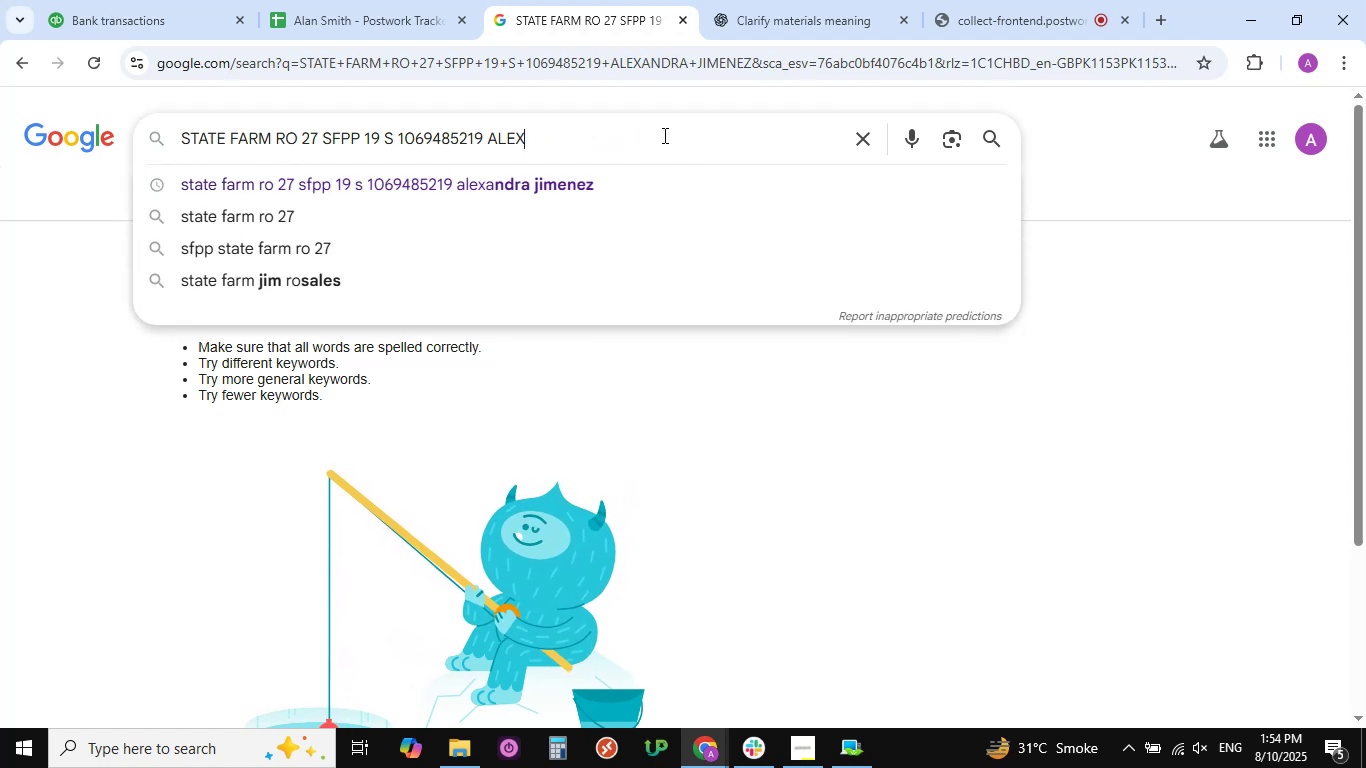 
key(Backspace)
 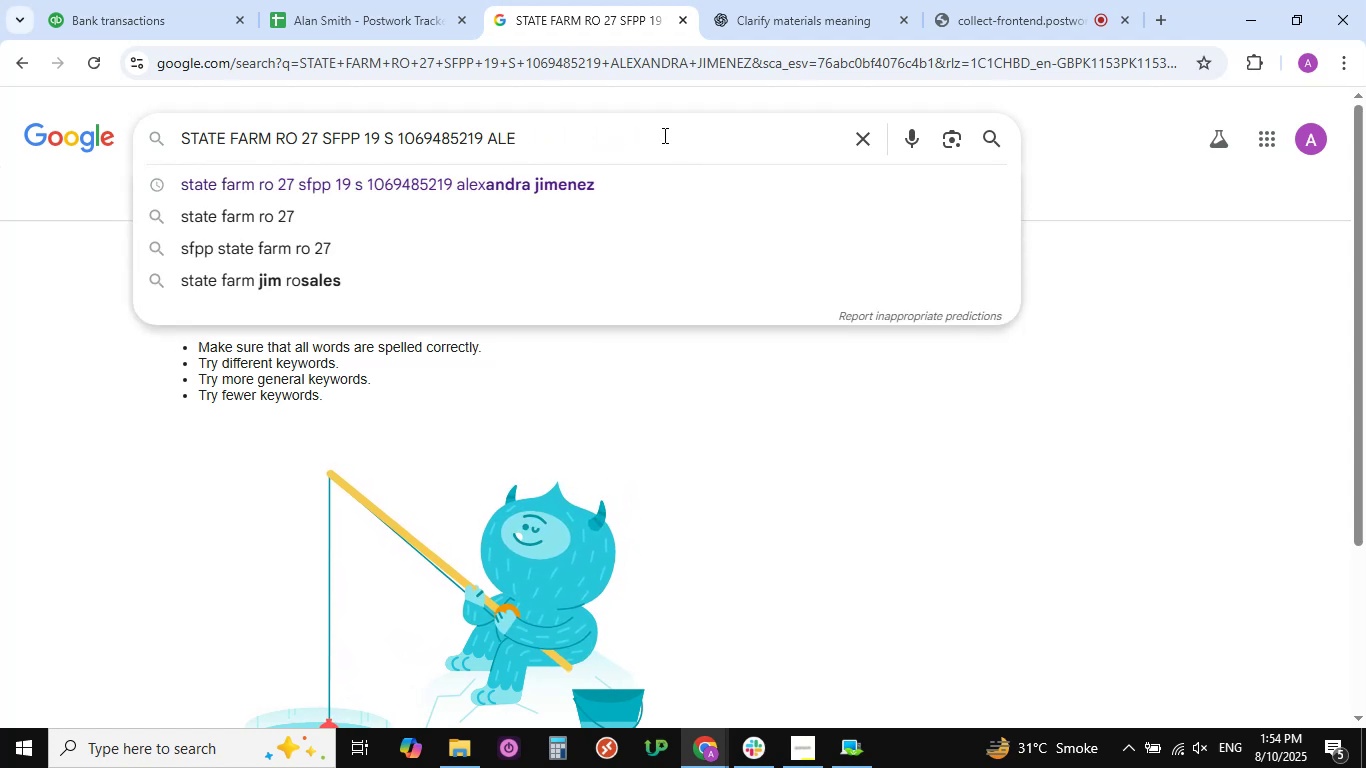 
key(Backspace)
 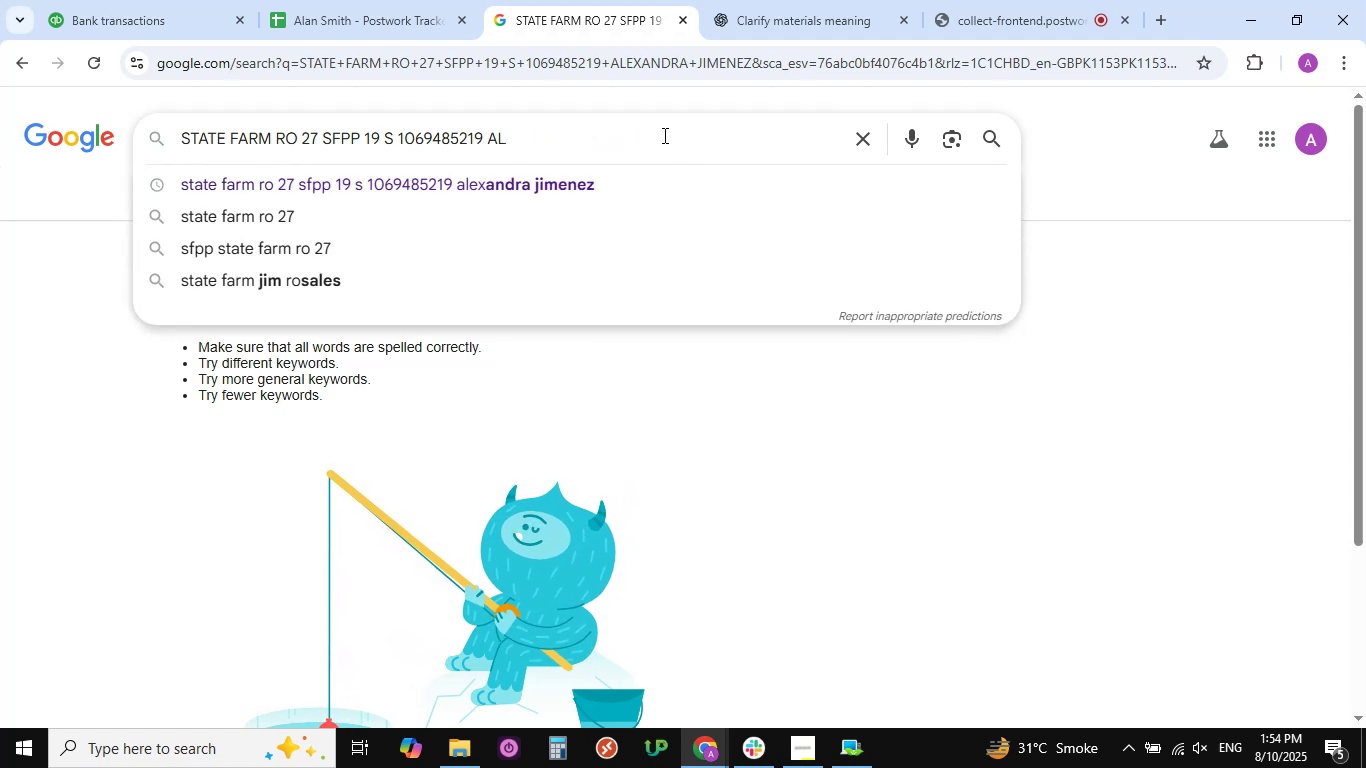 
key(Backspace)
 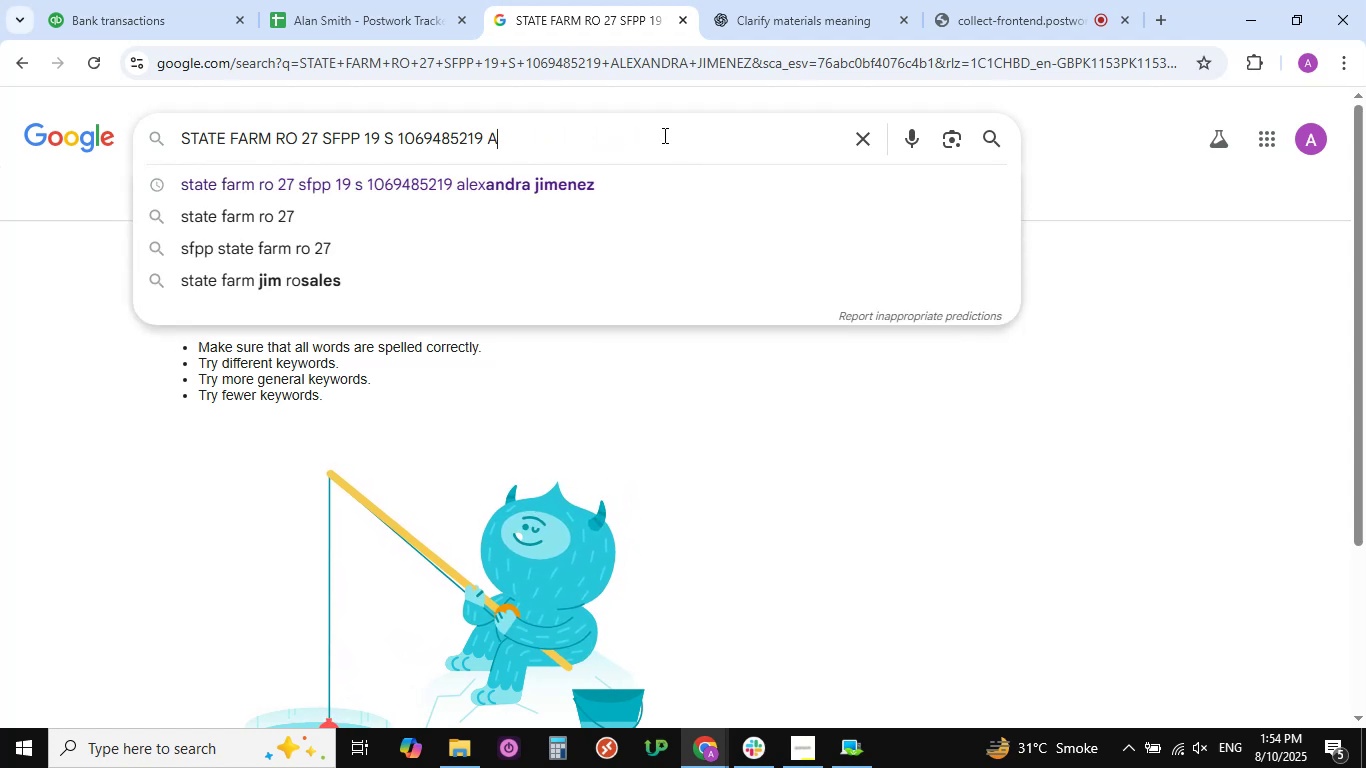 
key(Backspace)
 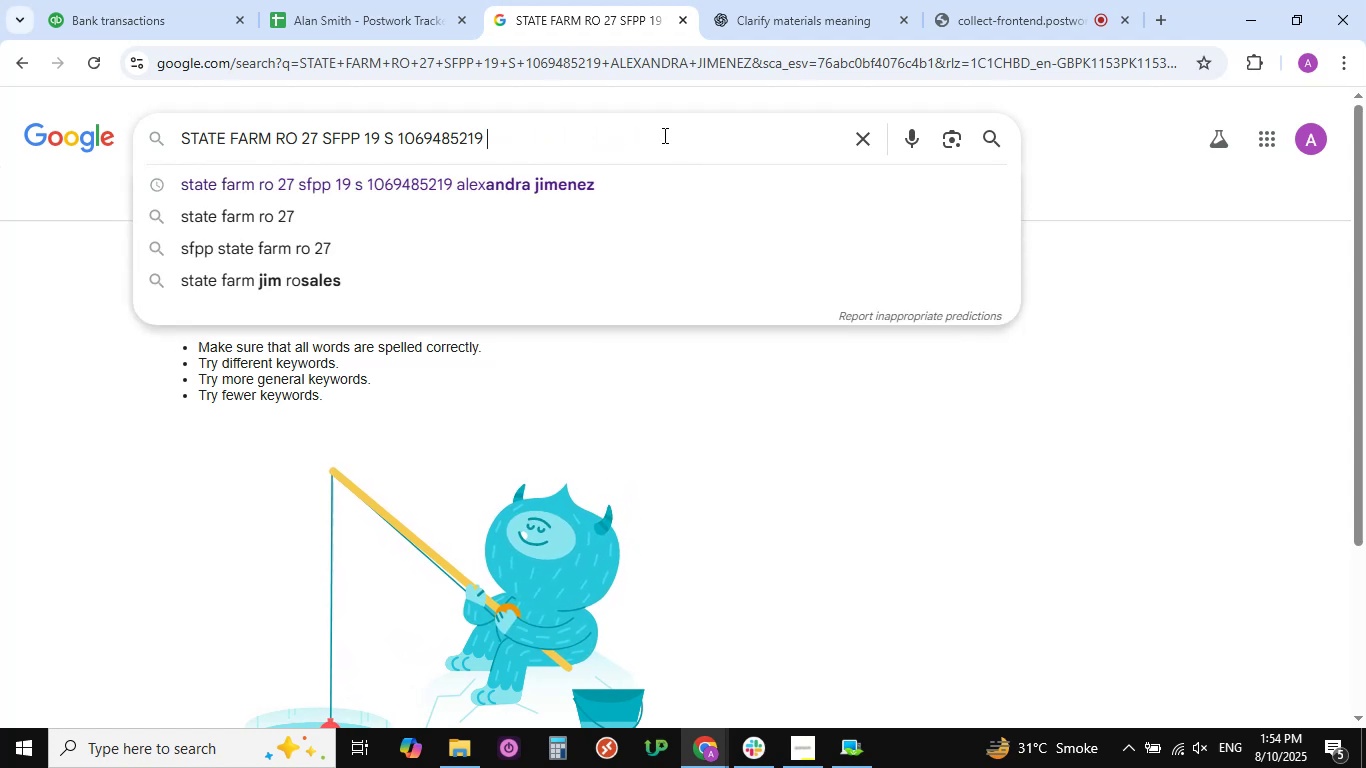 
key(Backspace)
 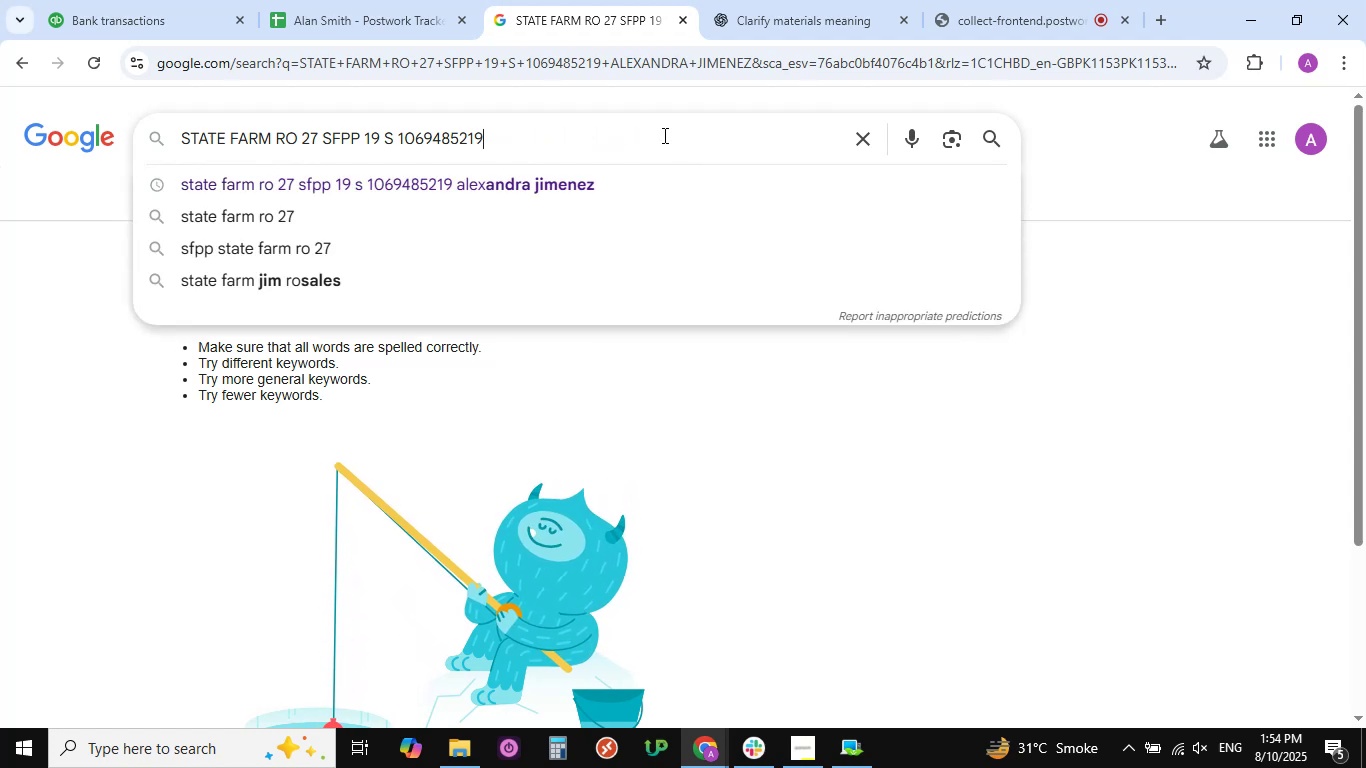 
key(Backspace)
 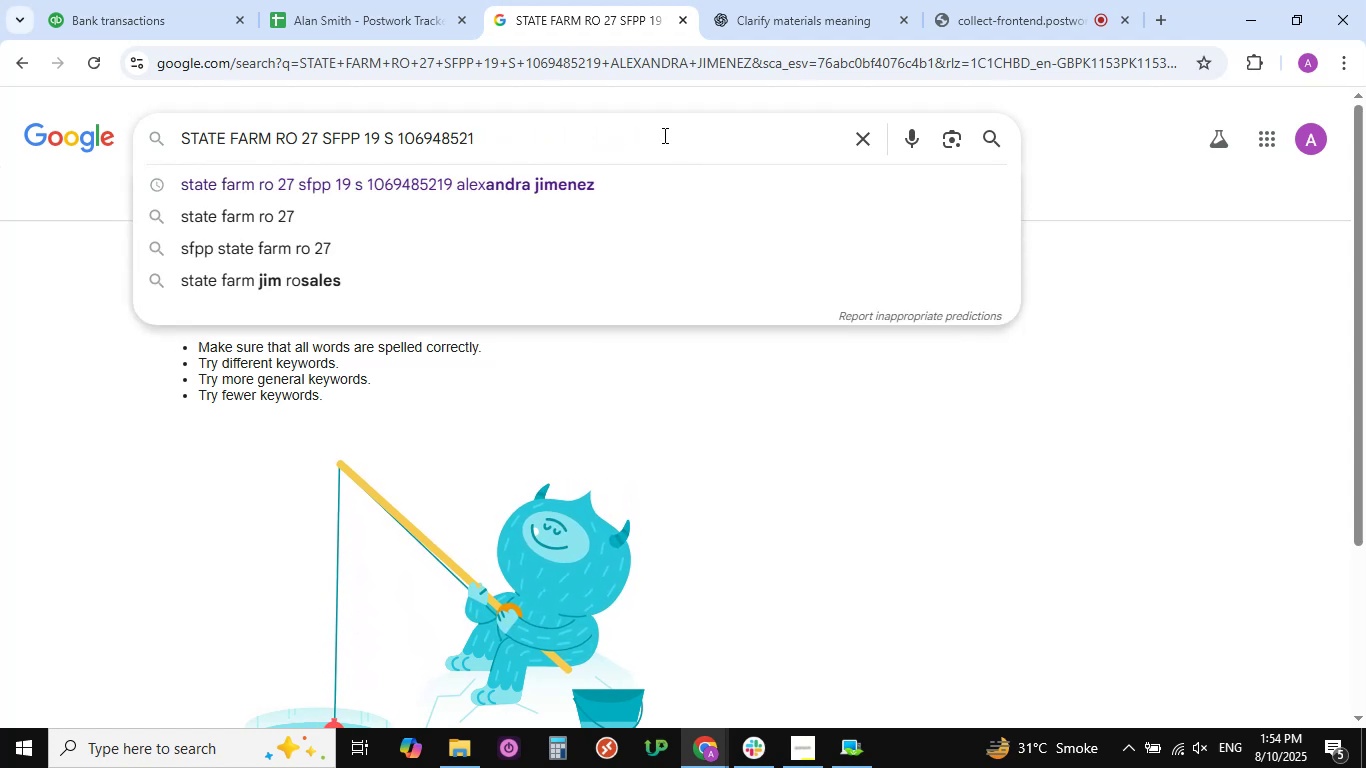 
key(Backspace)
 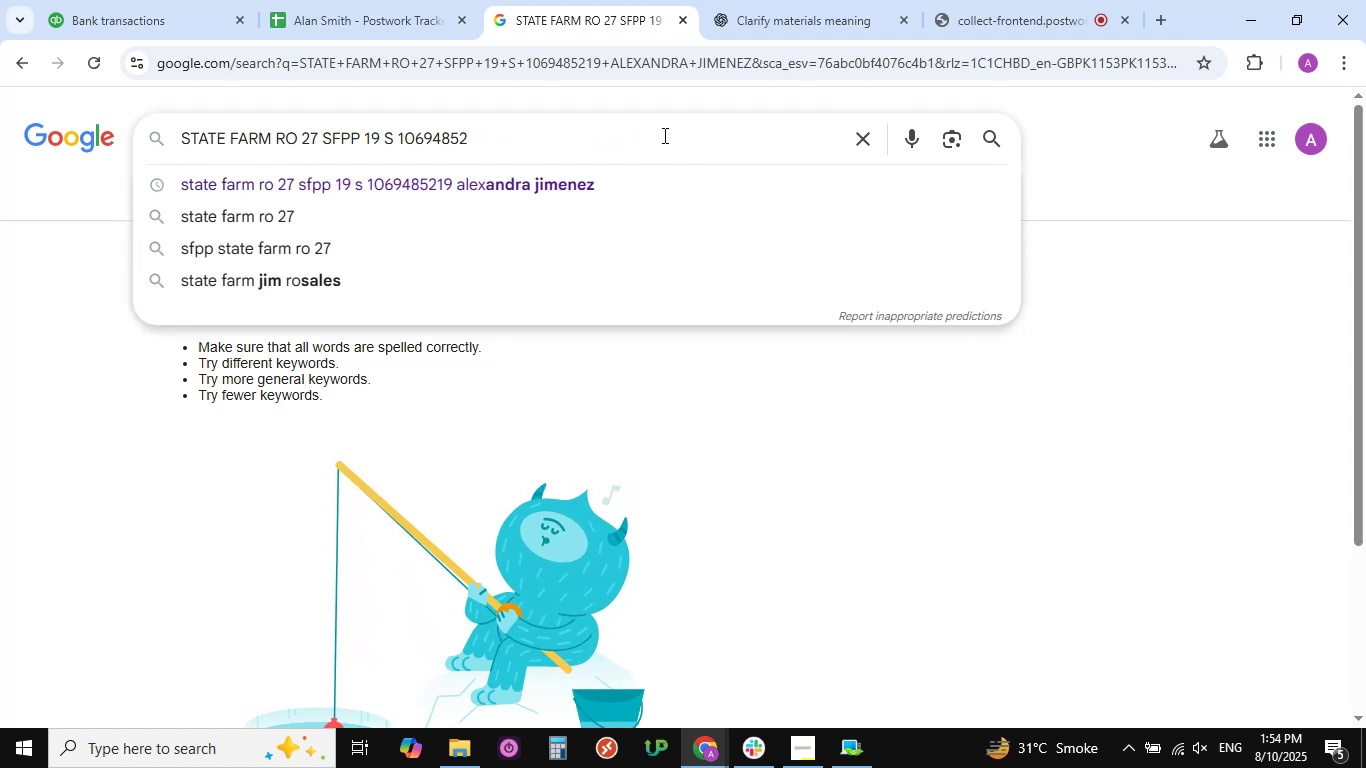 
key(Backspace)
 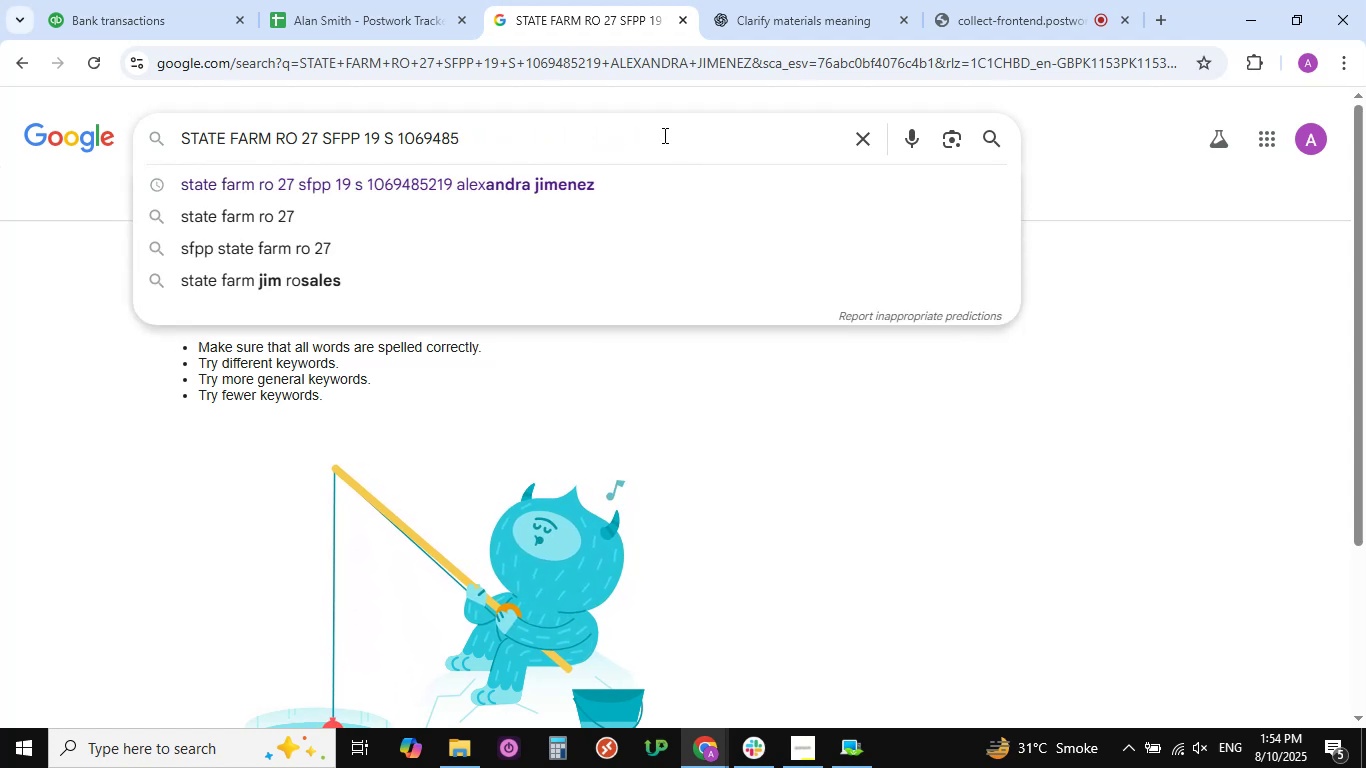 
key(Backspace)
 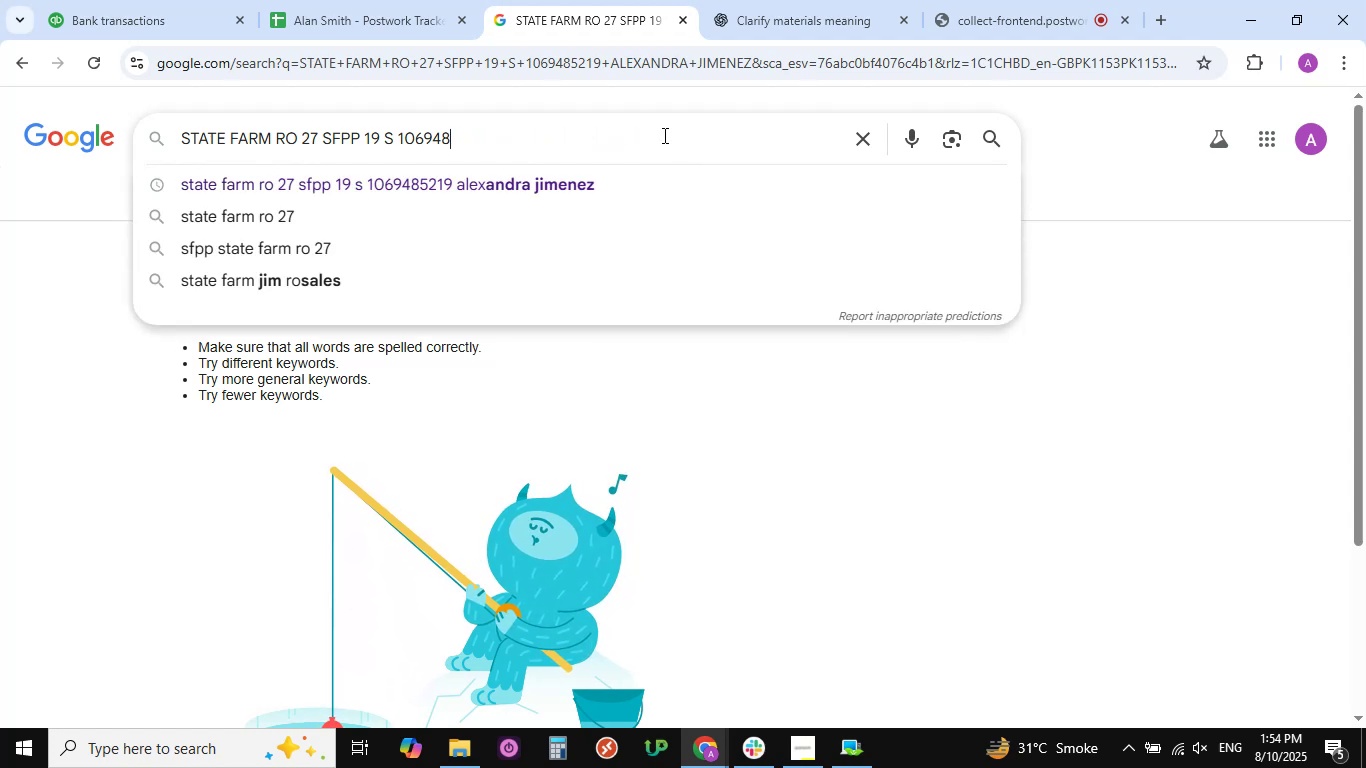 
key(Backspace)
 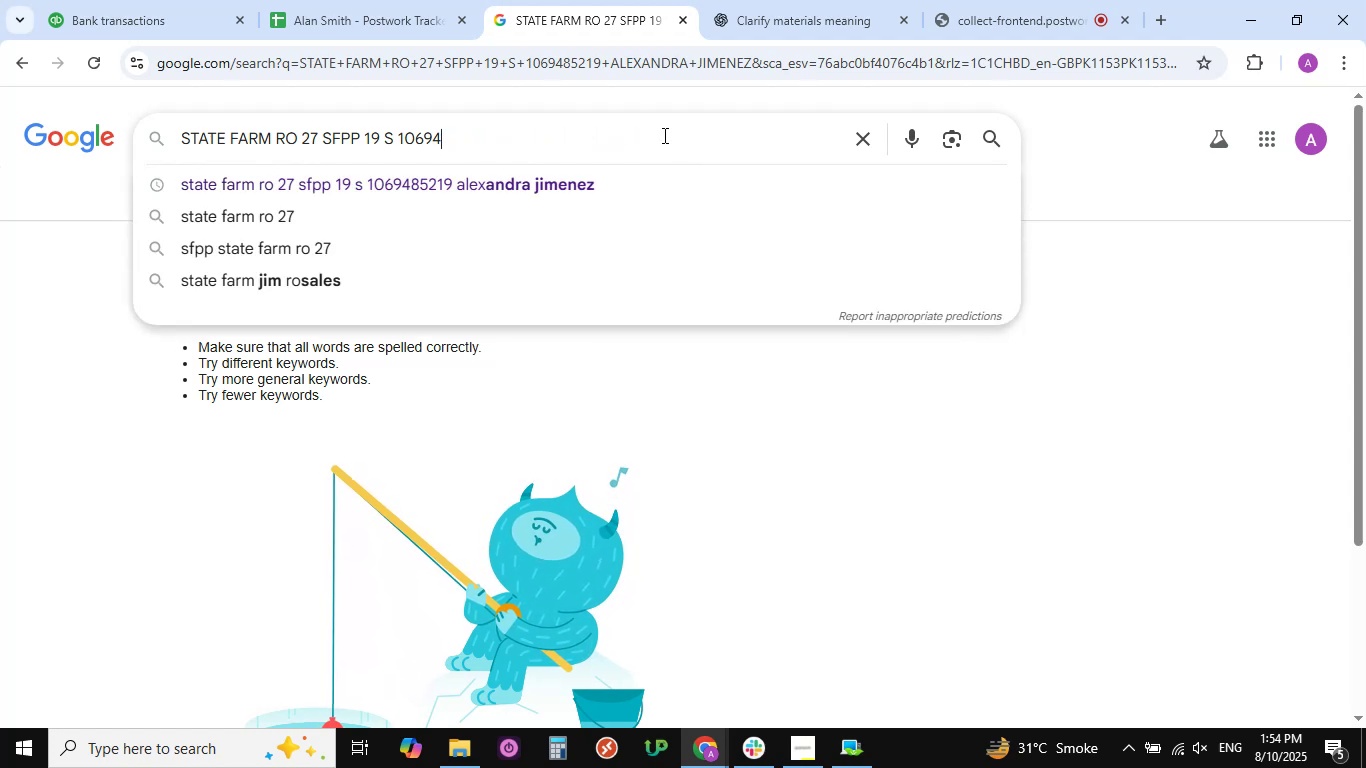 
key(Backspace)
 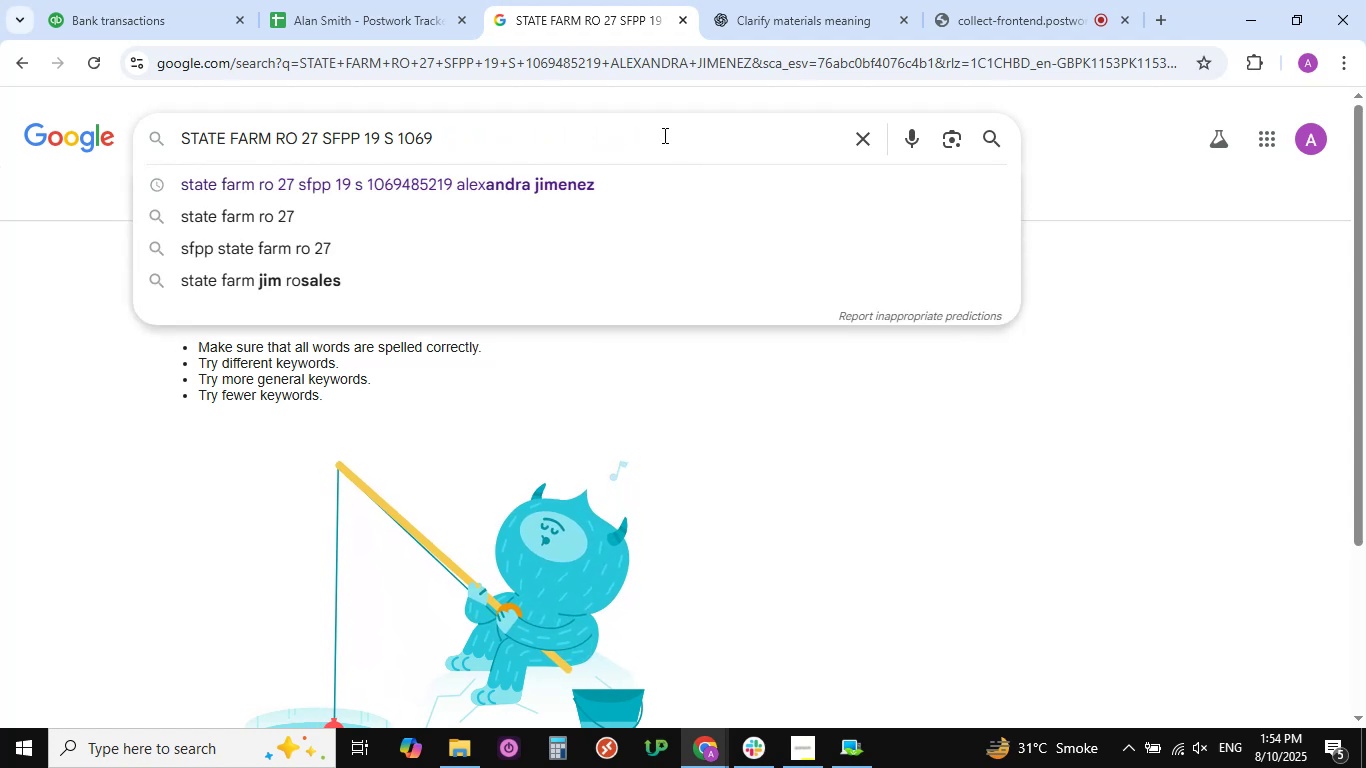 
key(Backspace)
 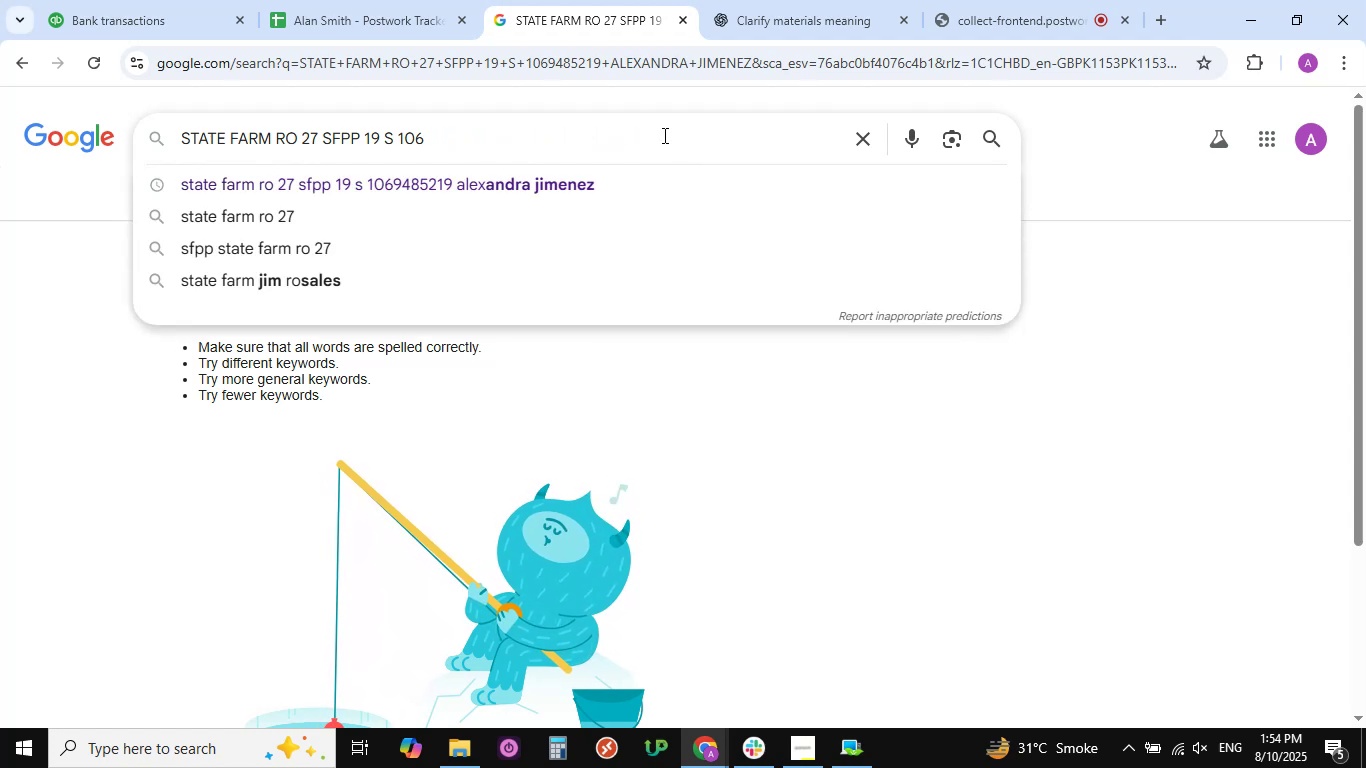 
key(Backspace)
 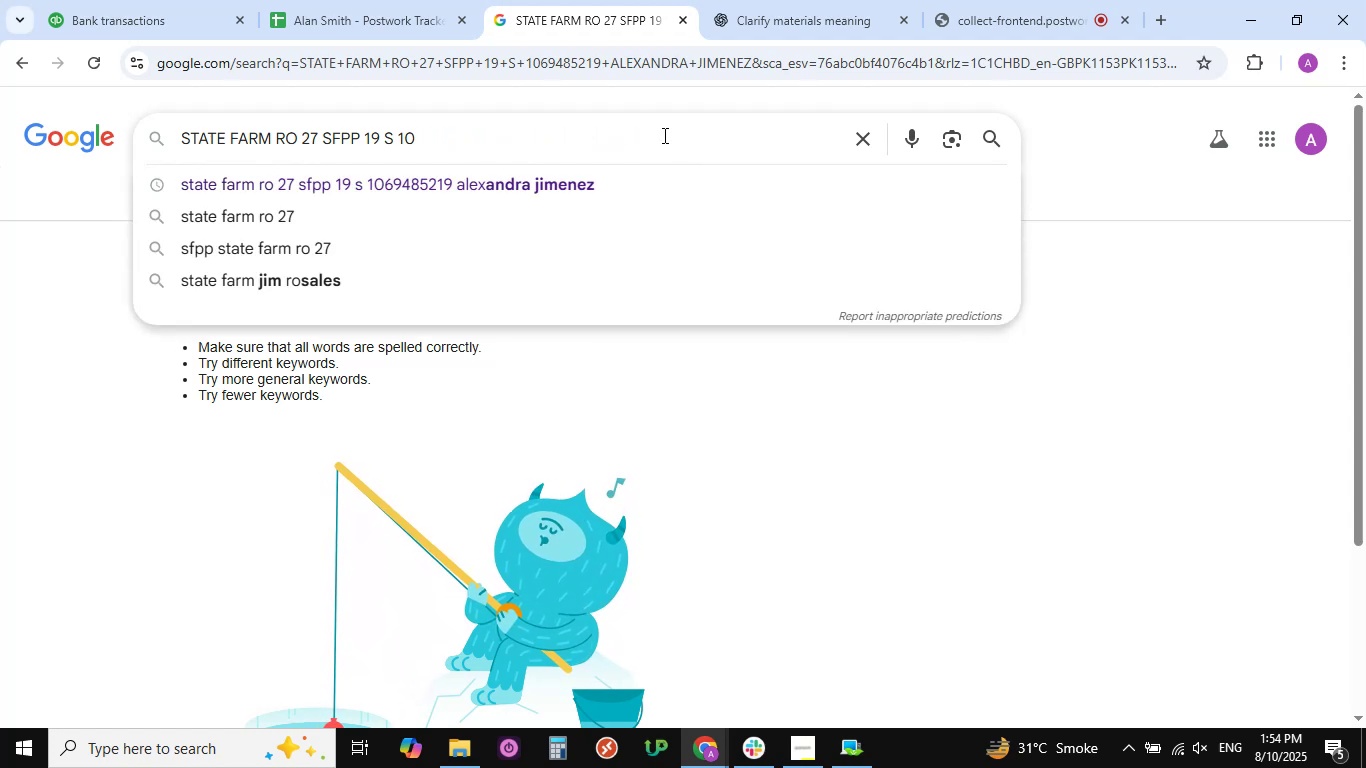 
key(Backspace)
 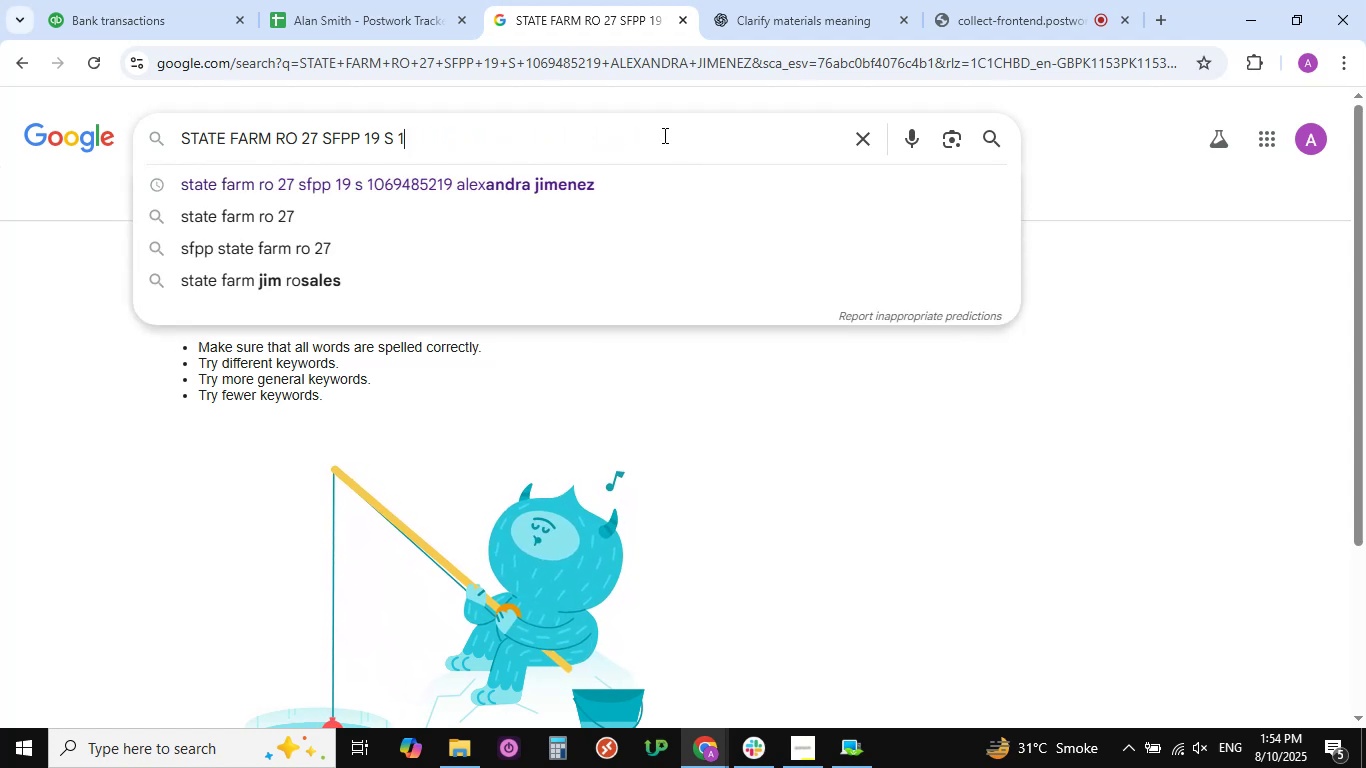 
key(Backspace)
 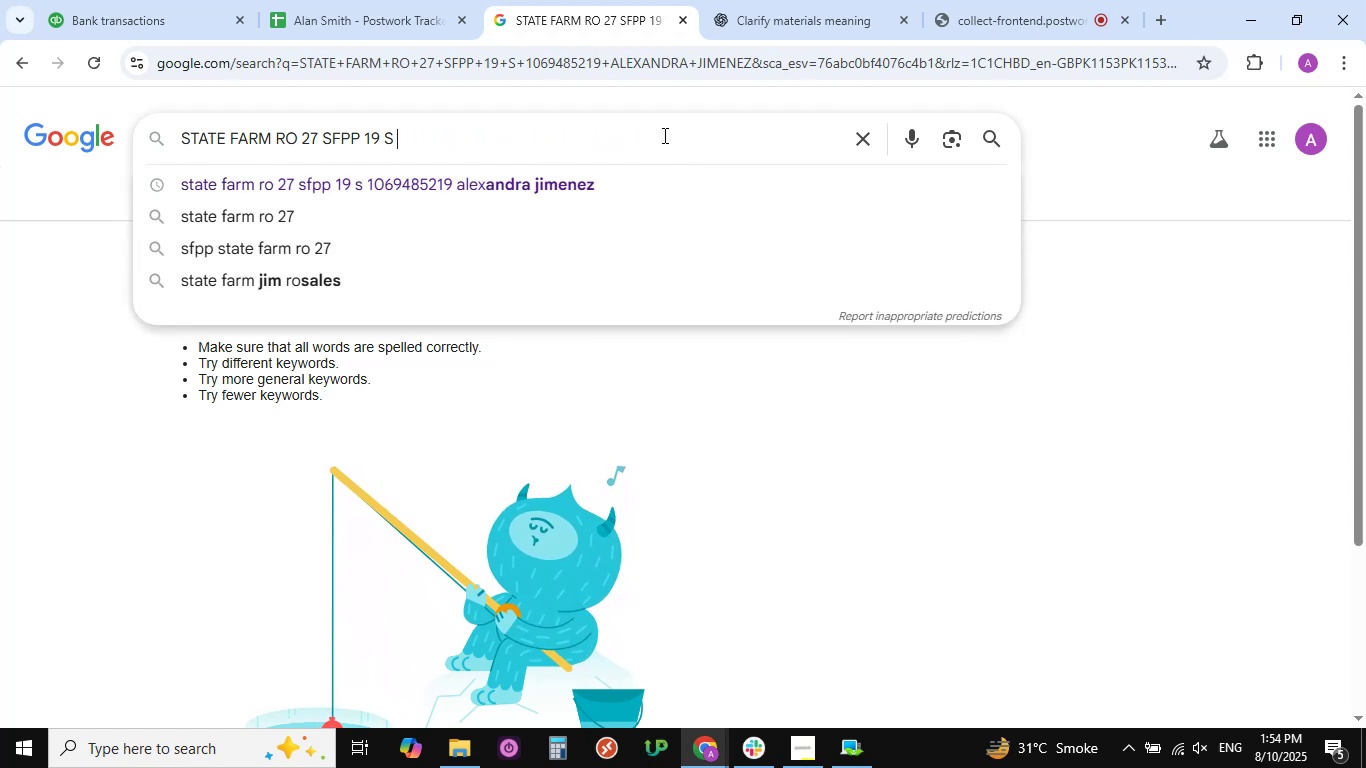 
key(Backspace)
 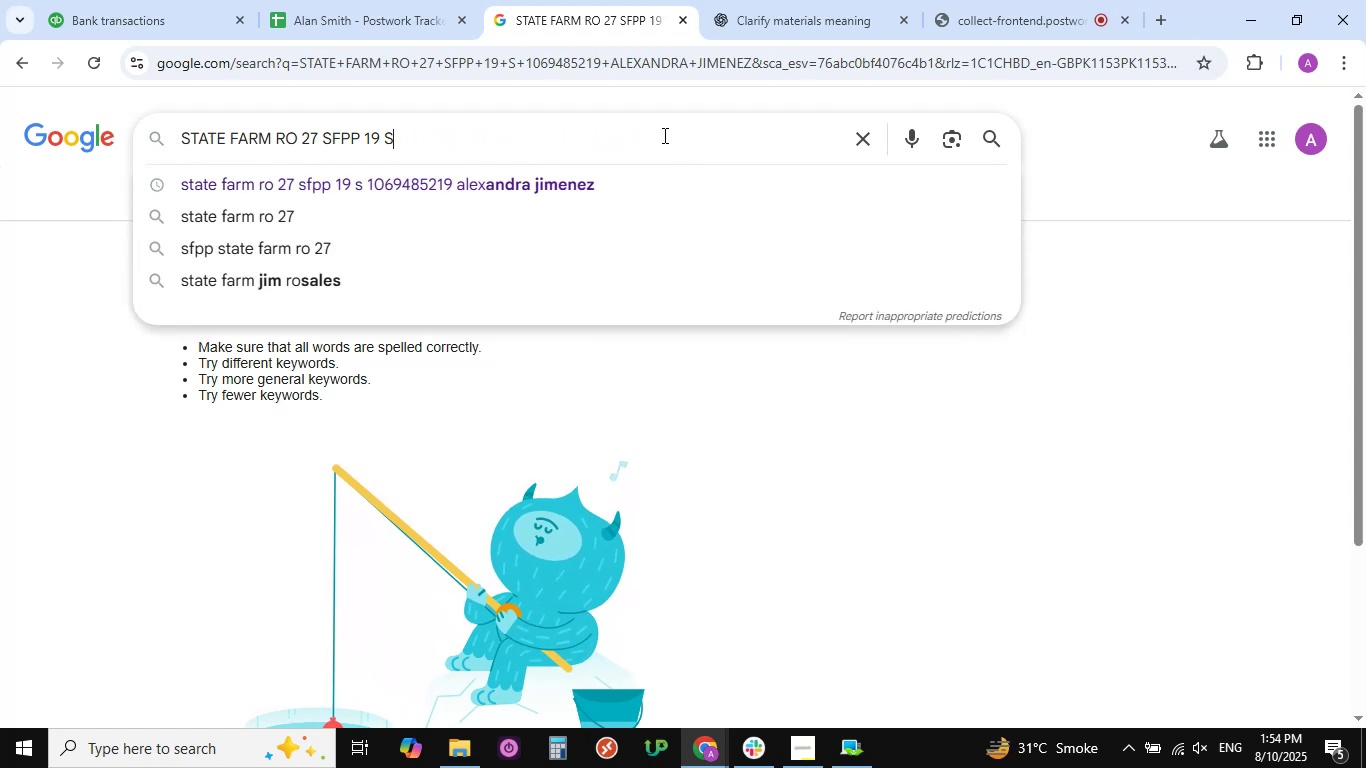 
key(Backspace)
 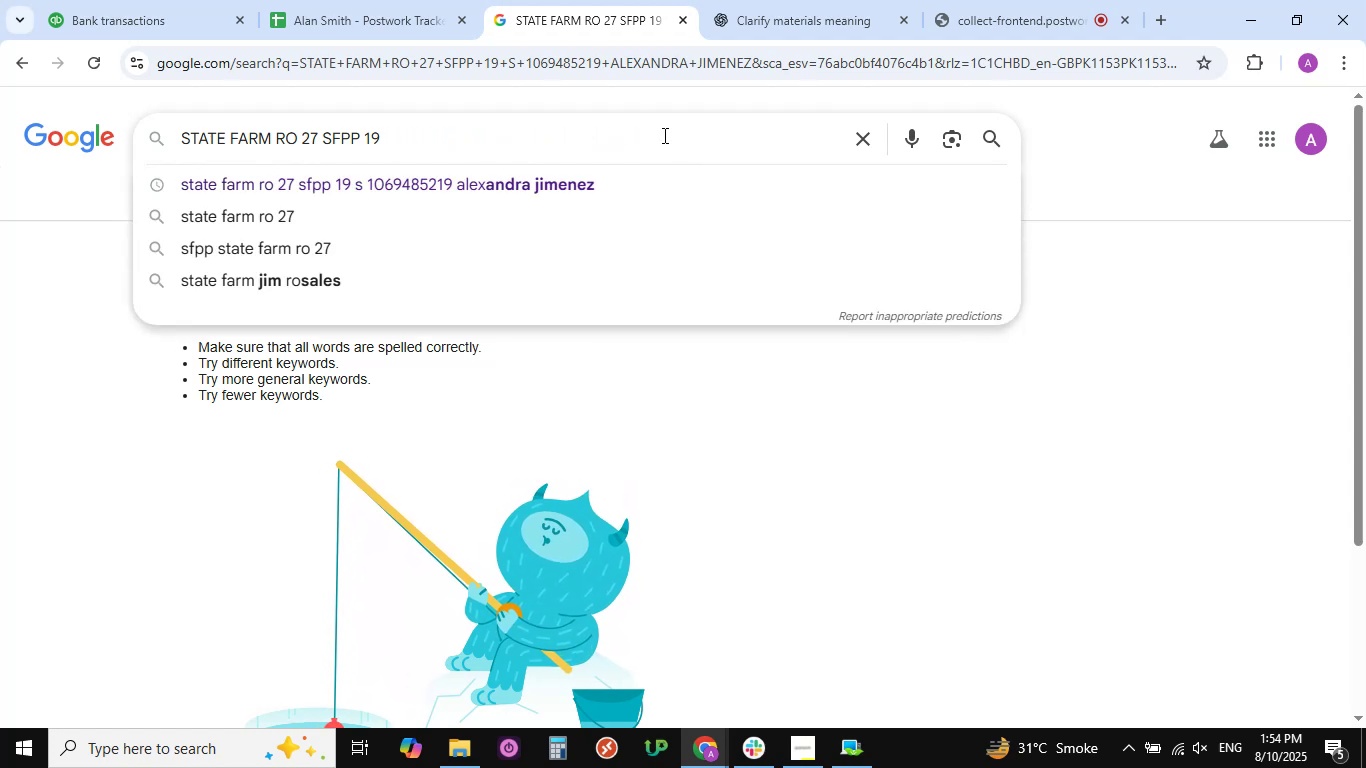 
key(Backspace)
 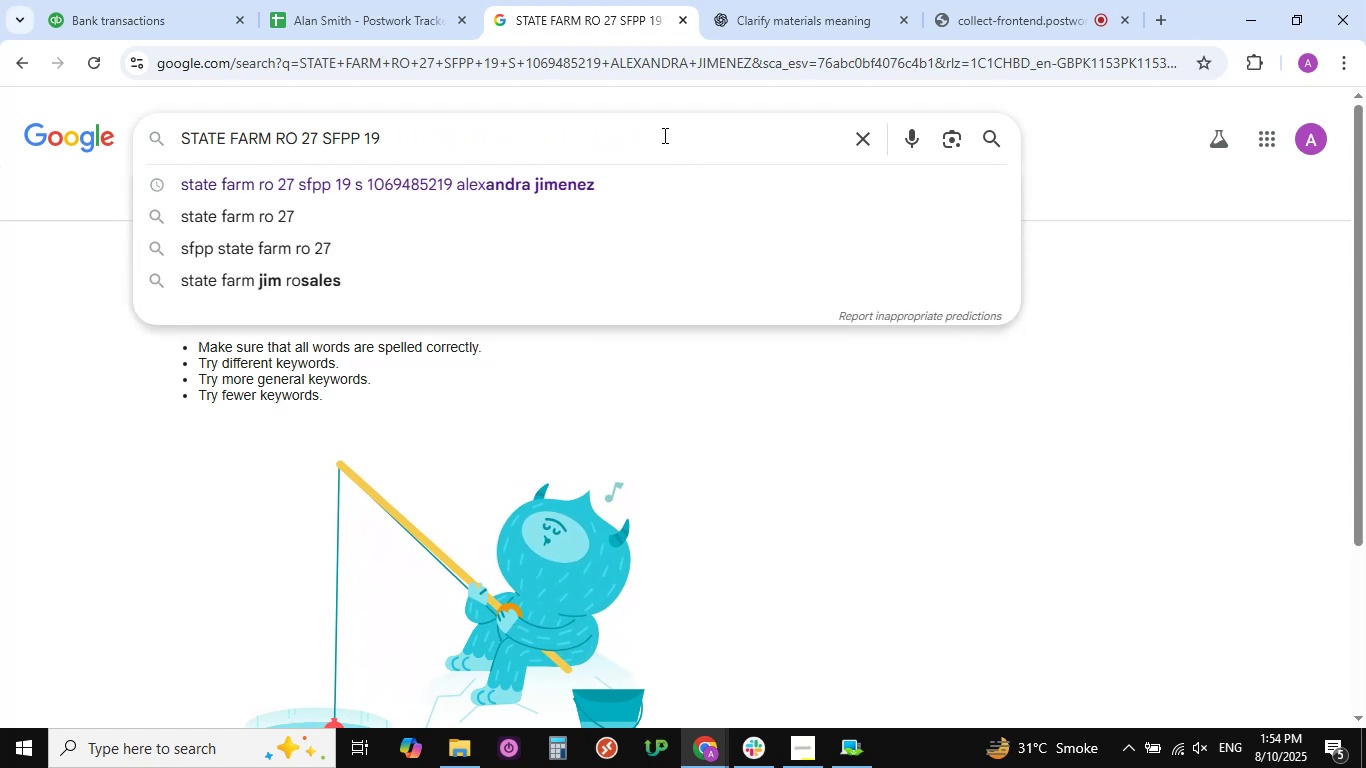 
key(Backspace)
 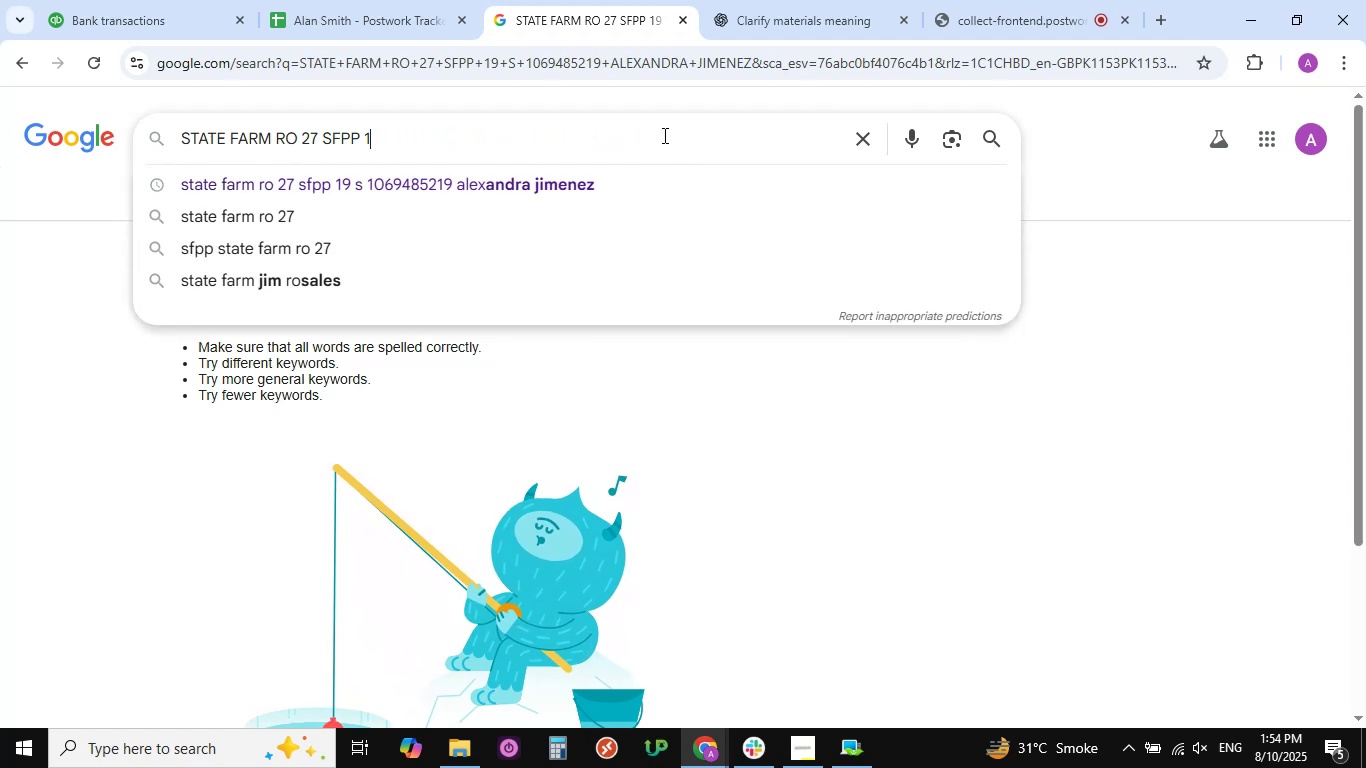 
key(Backspace)
 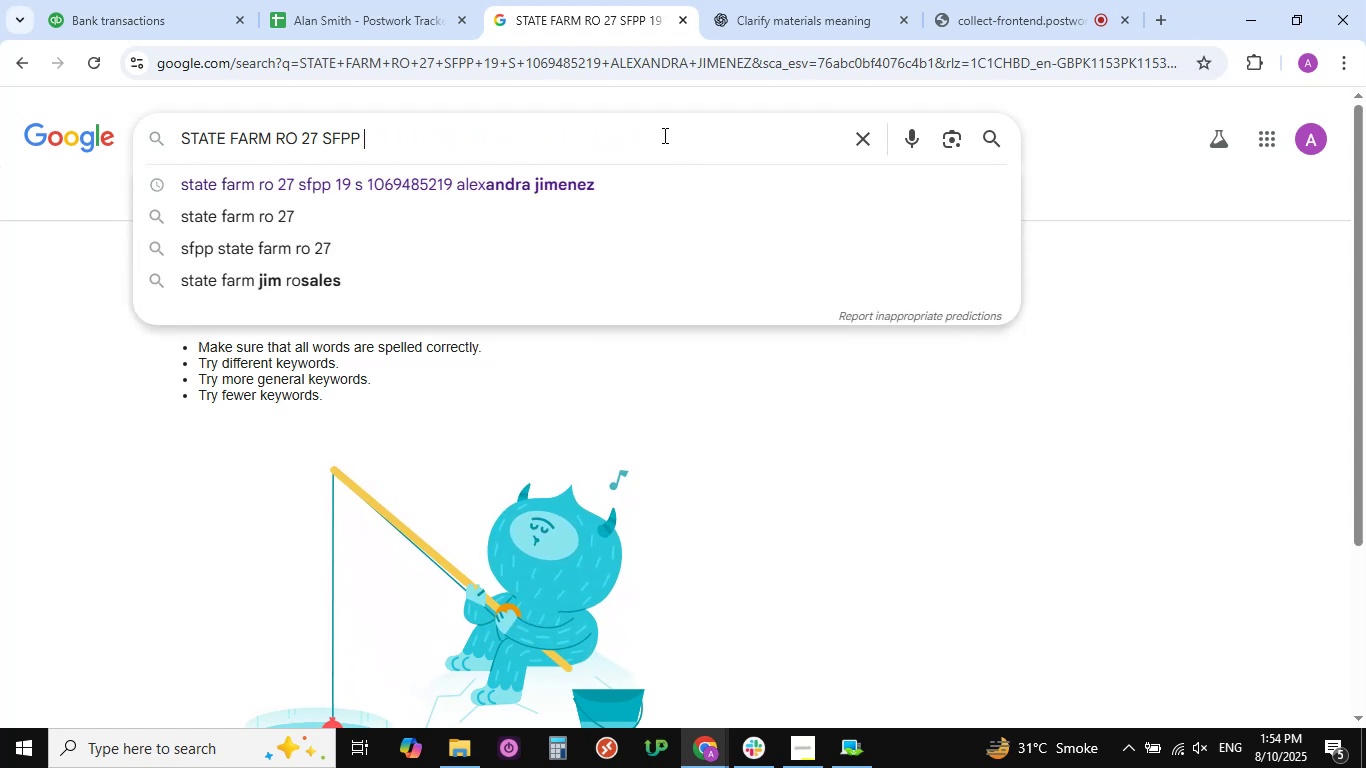 
key(Backspace)
 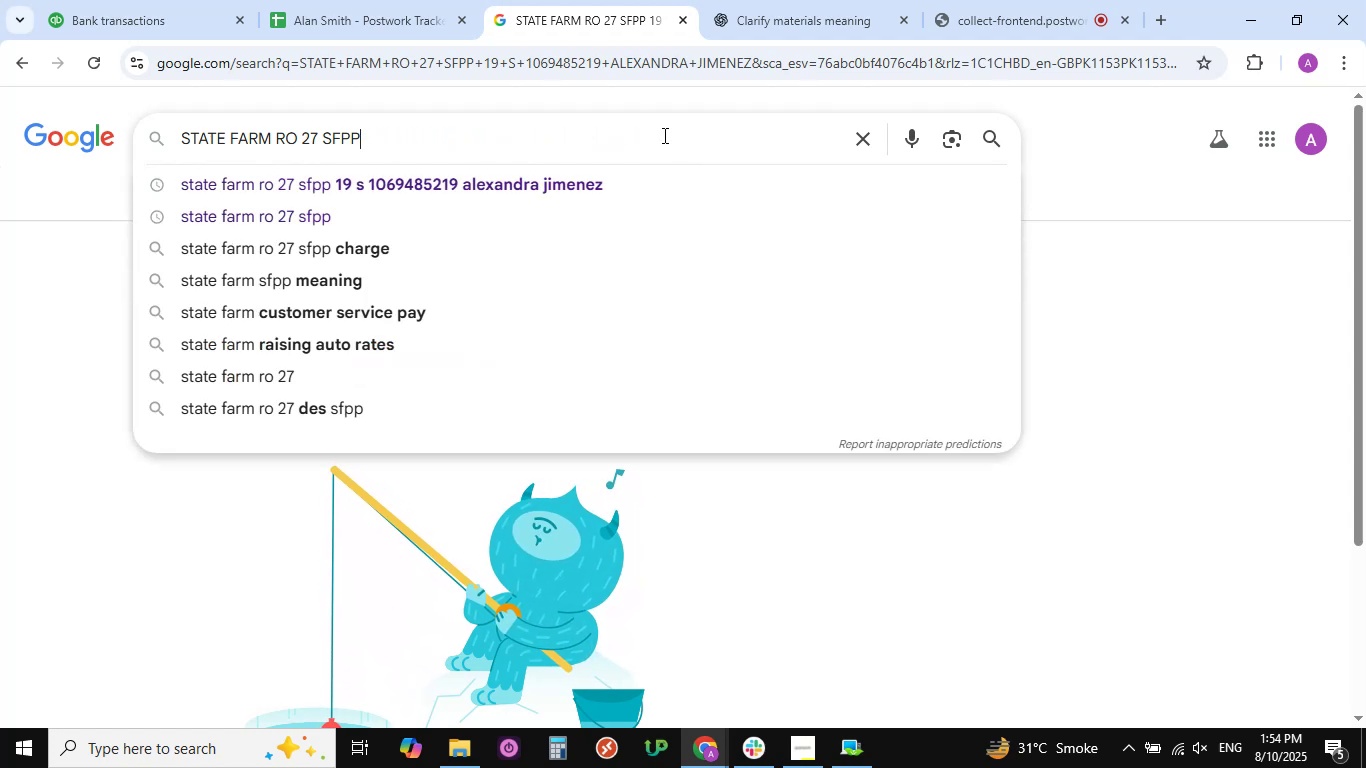 
key(Backspace)
 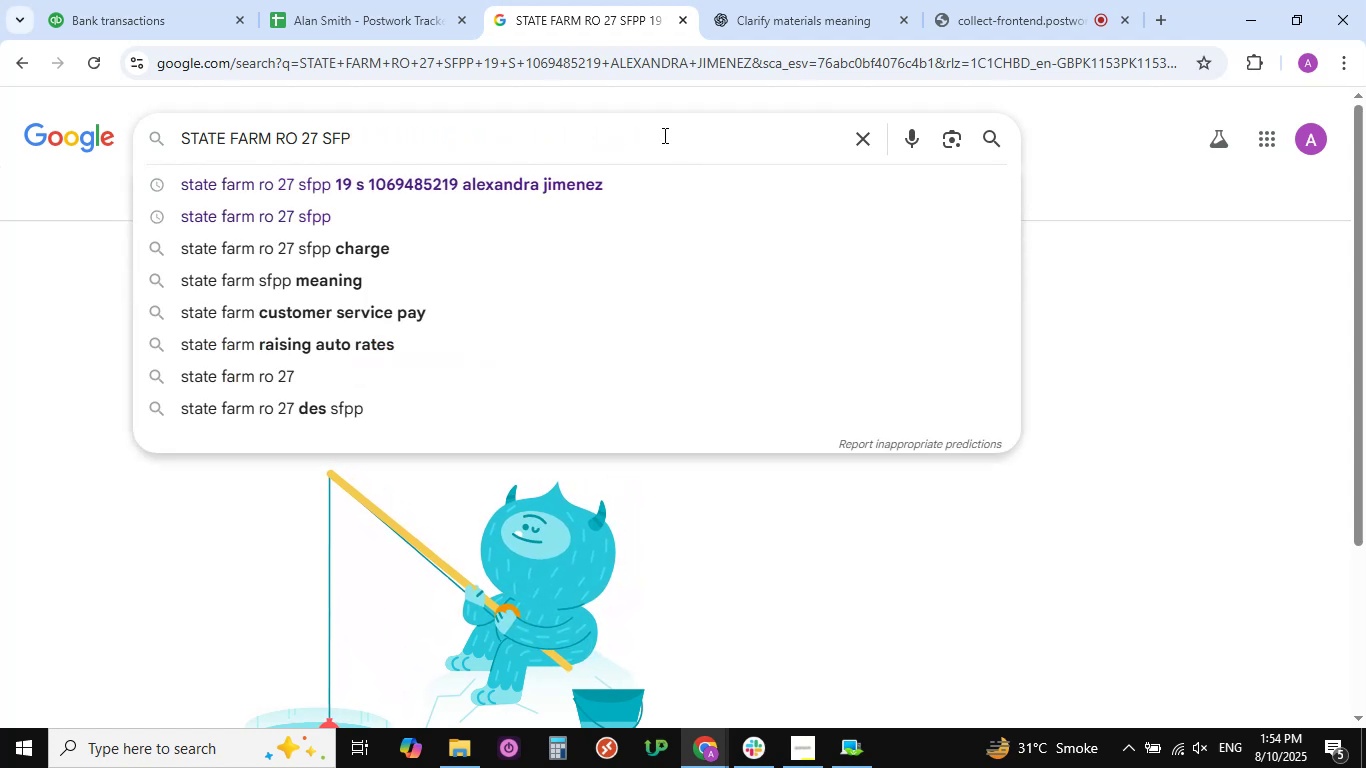 
key(Backspace)
 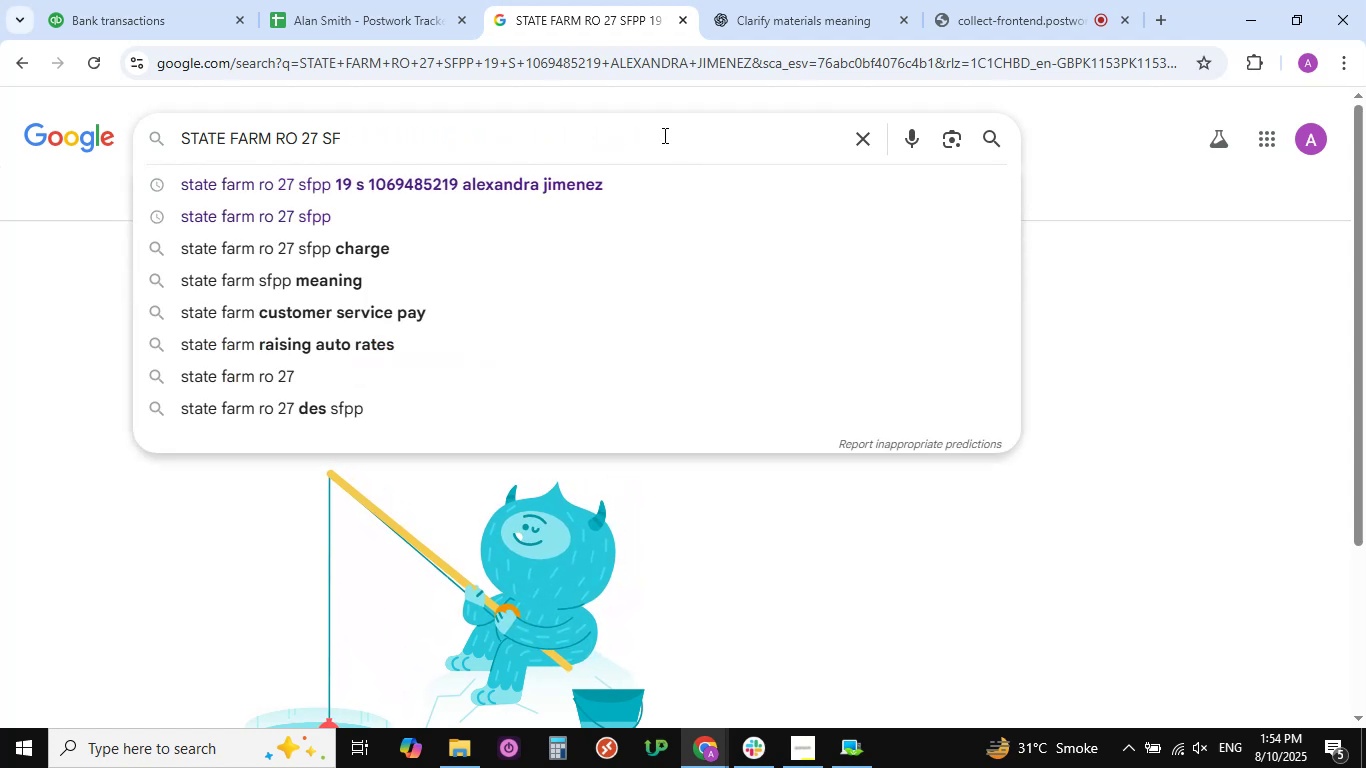 
key(Backspace)
 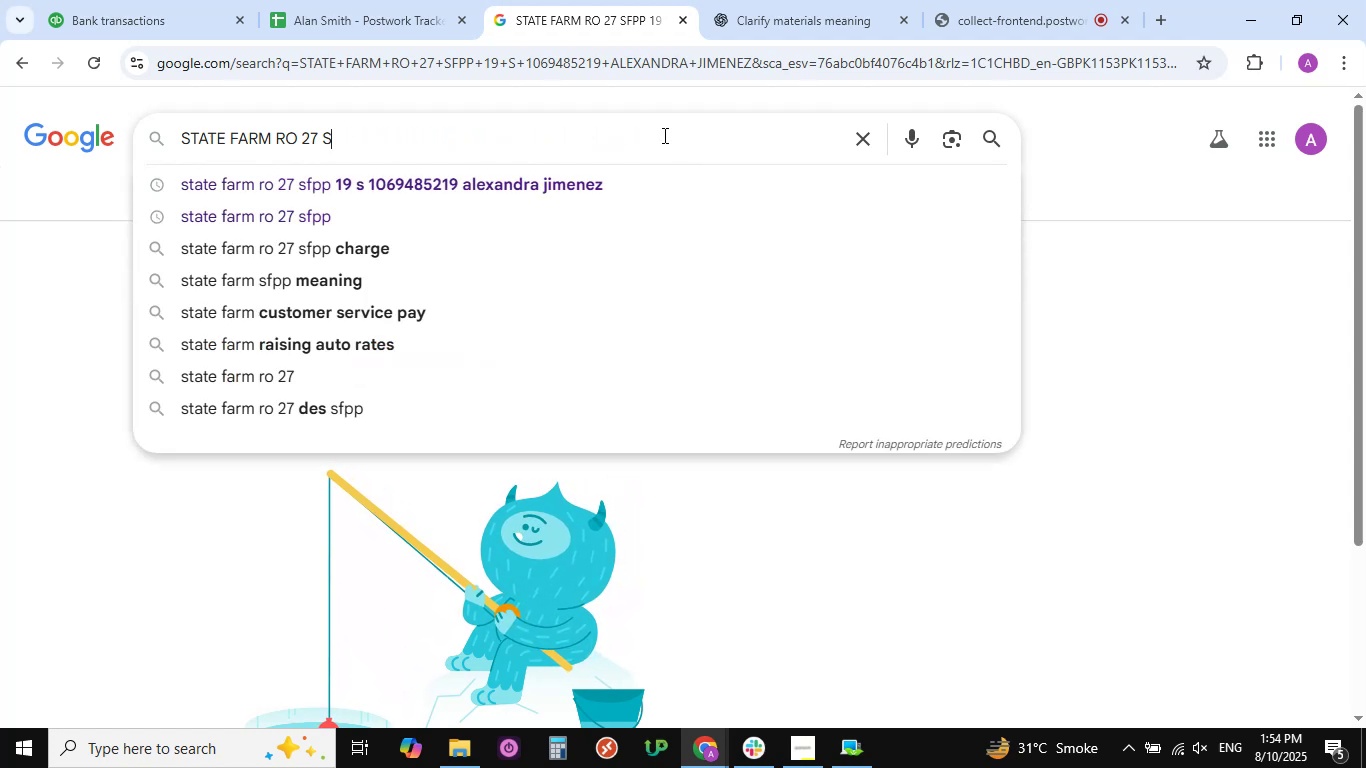 
key(Backspace)
 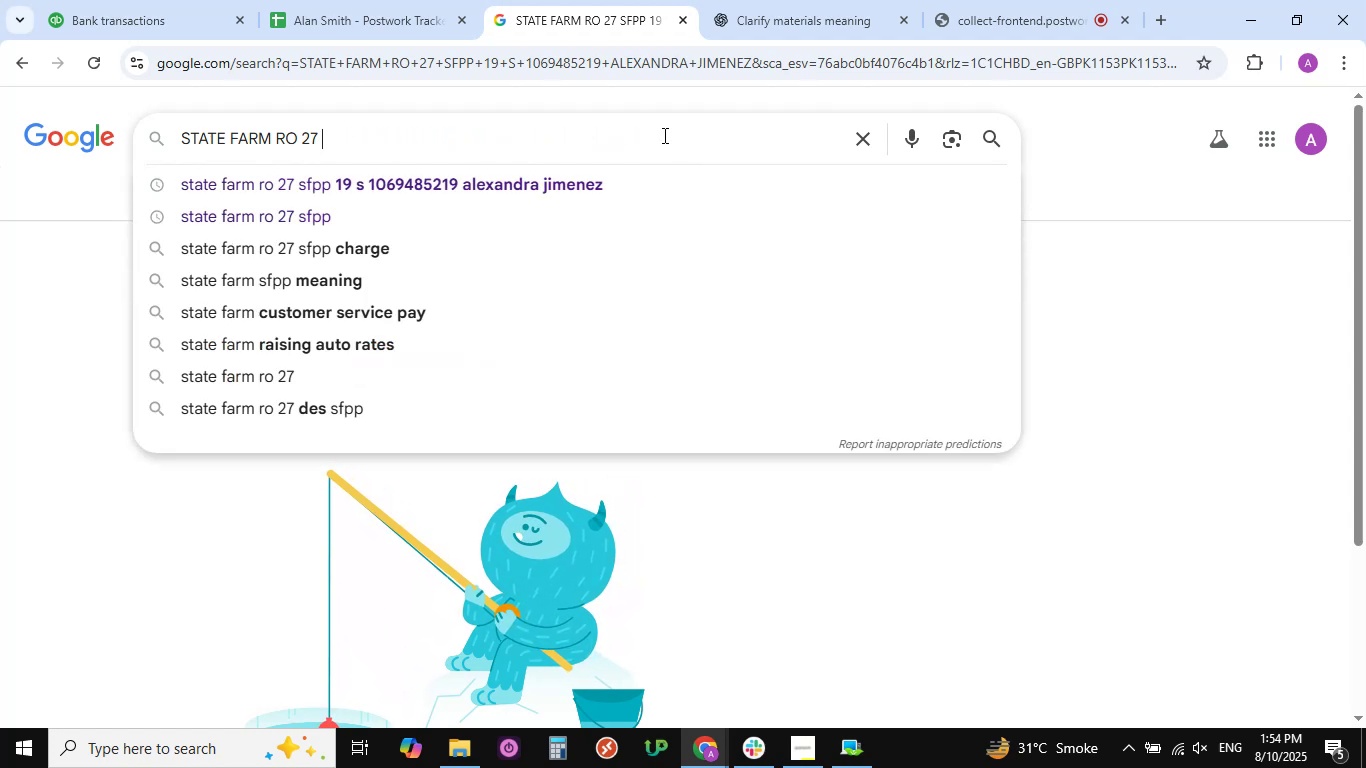 
key(Backspace)
 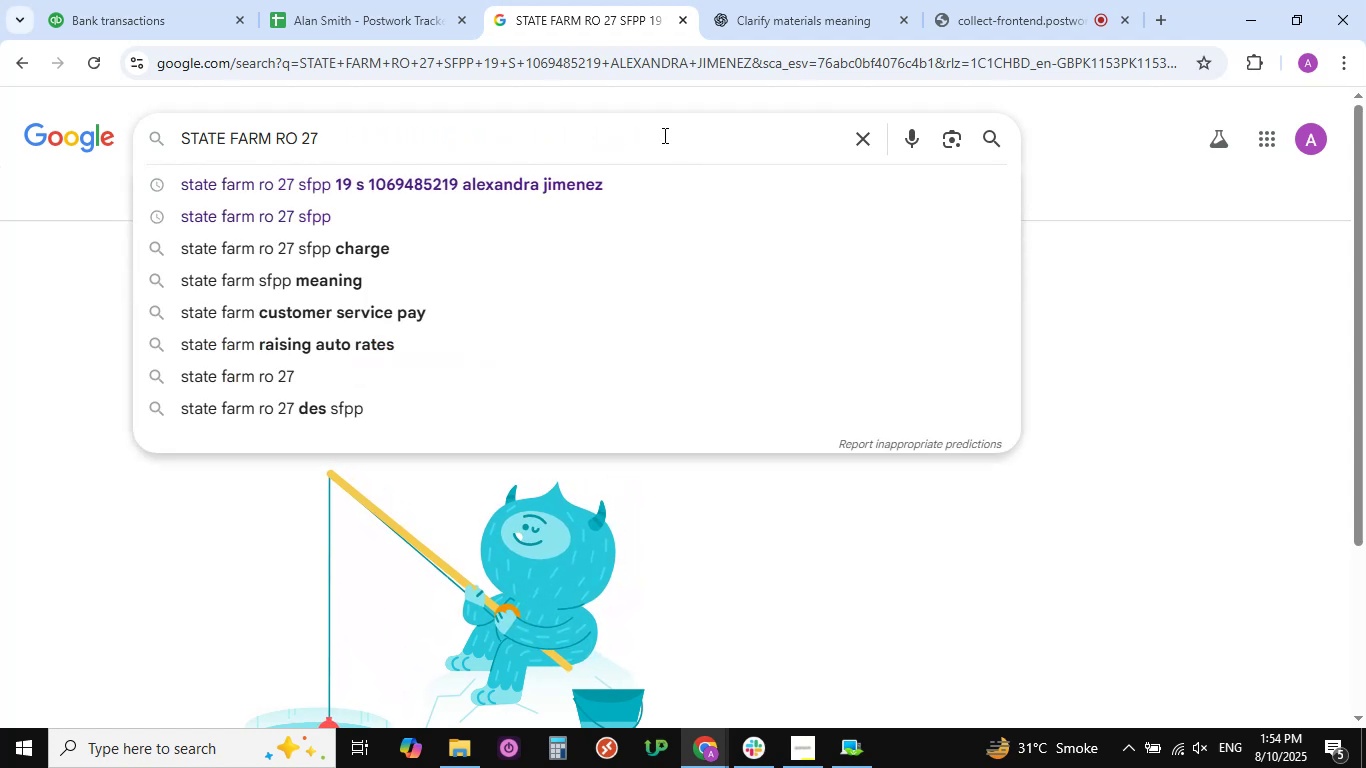 
key(Backspace)
 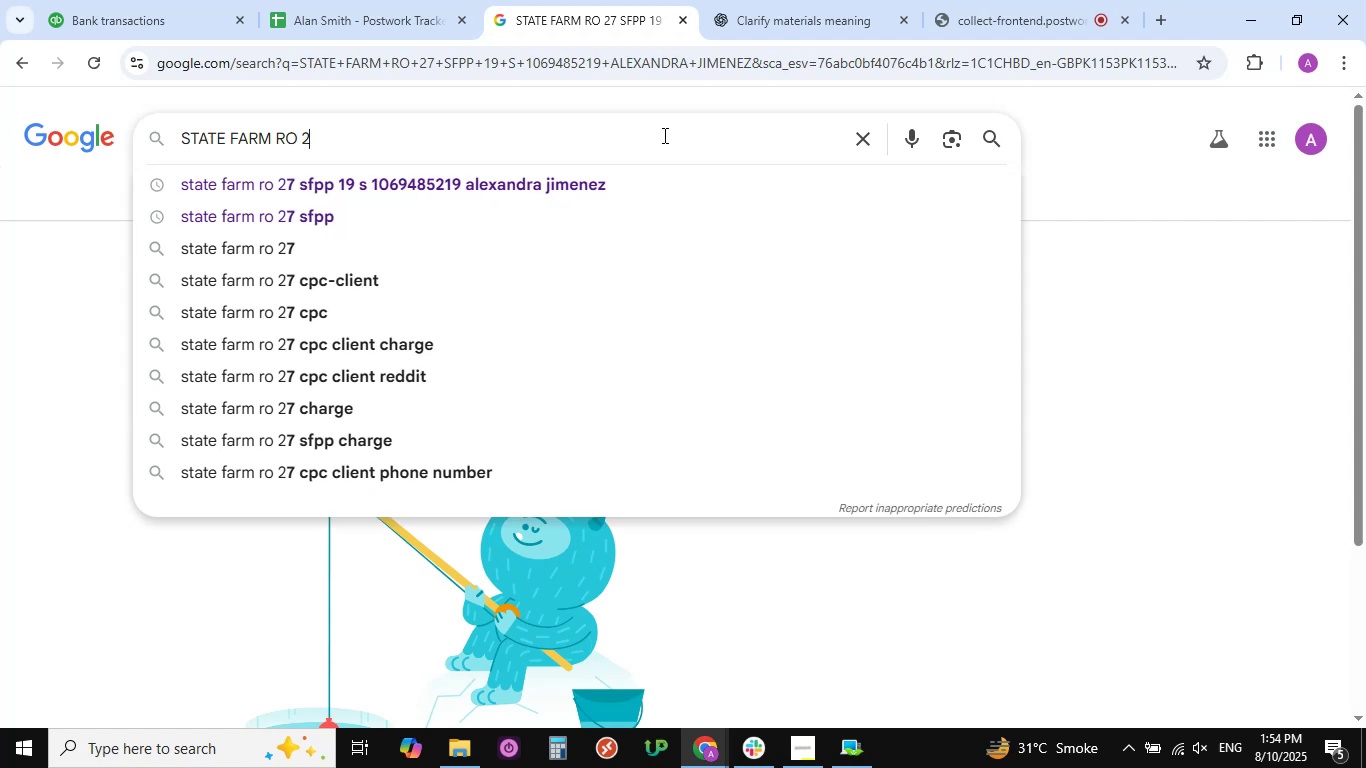 
key(Backspace)
 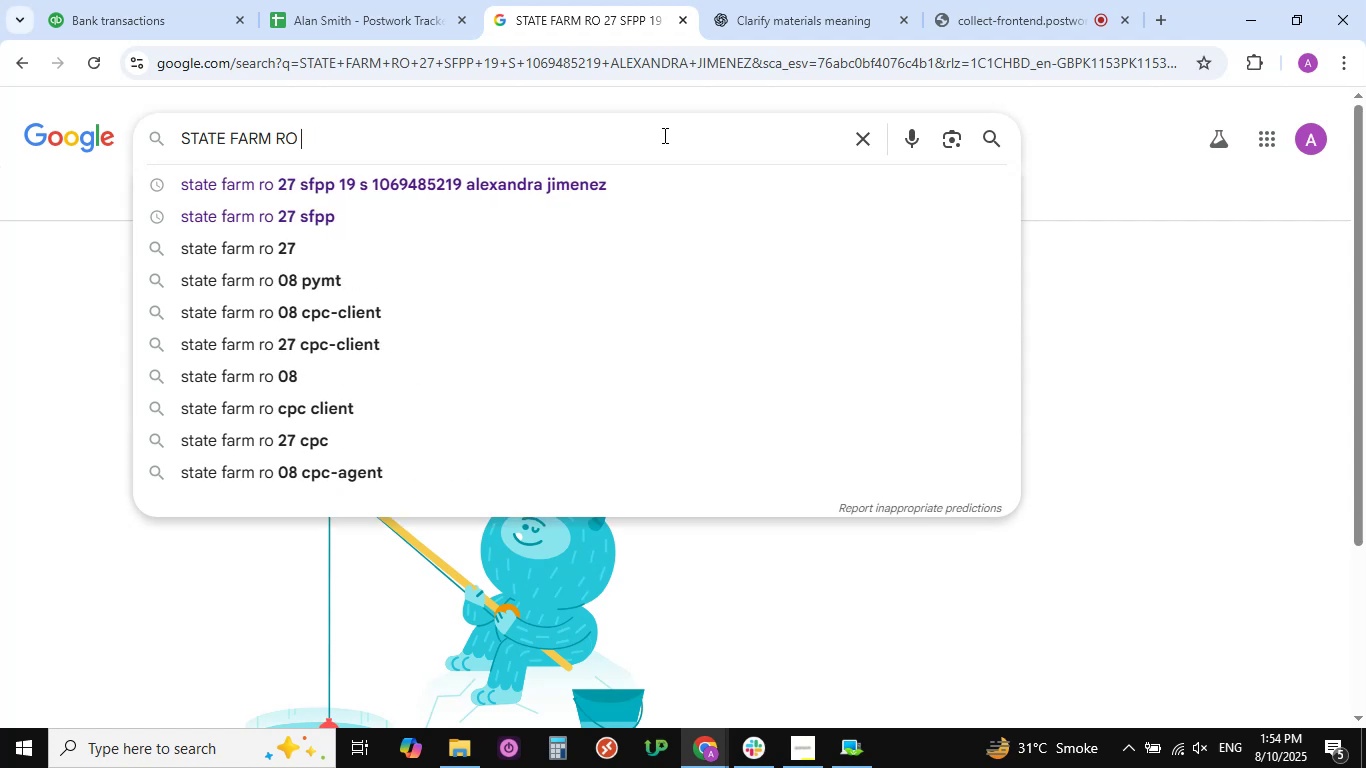 
key(NumpadEnter)
 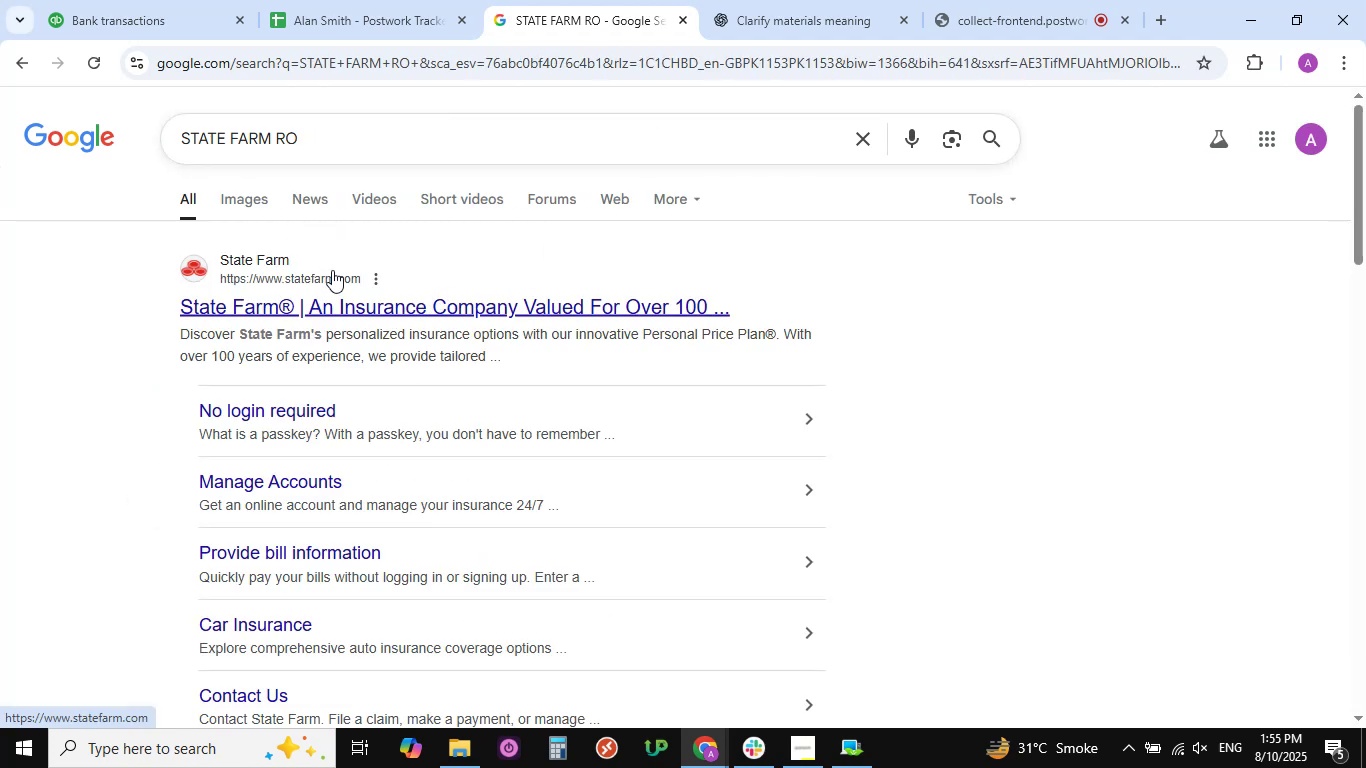 
scroll: coordinate [335, 279], scroll_direction: down, amount: 8.0
 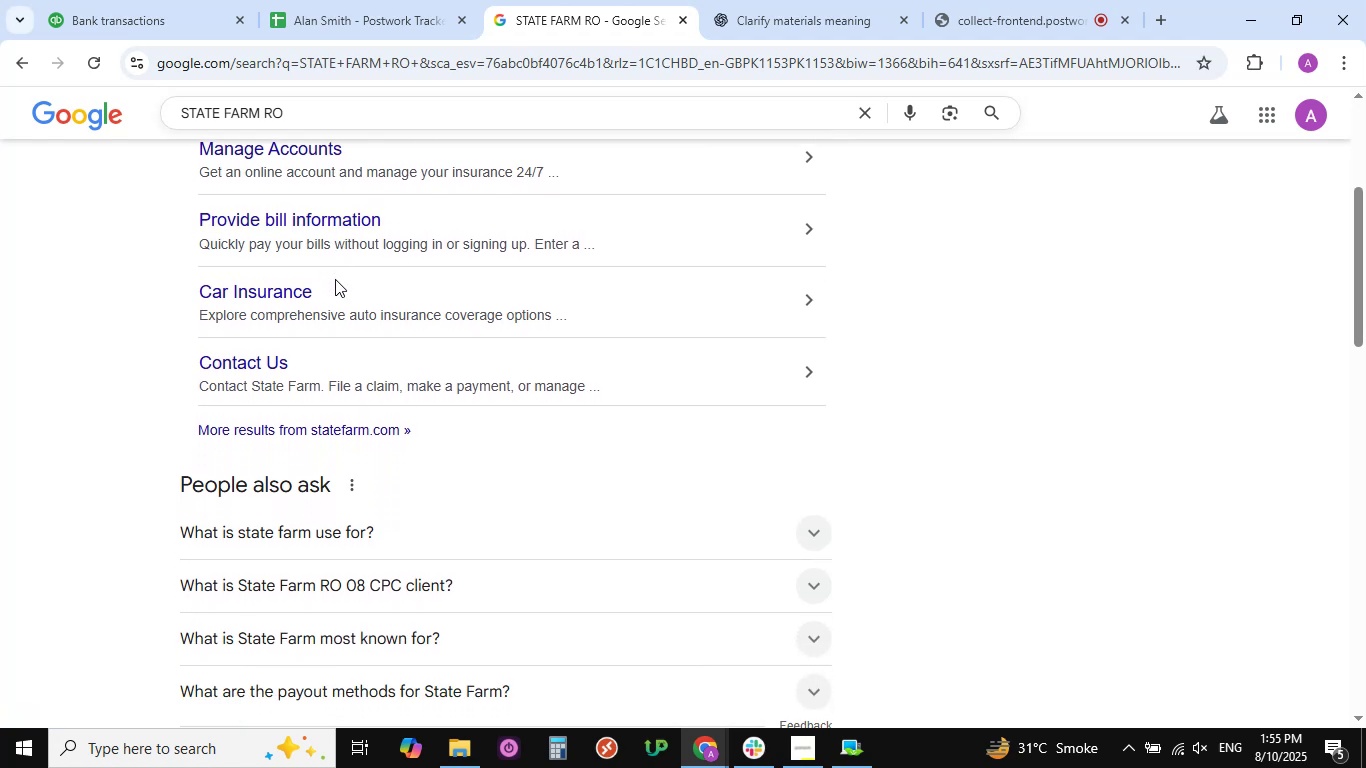 
scroll: coordinate [335, 279], scroll_direction: up, amount: 2.0
 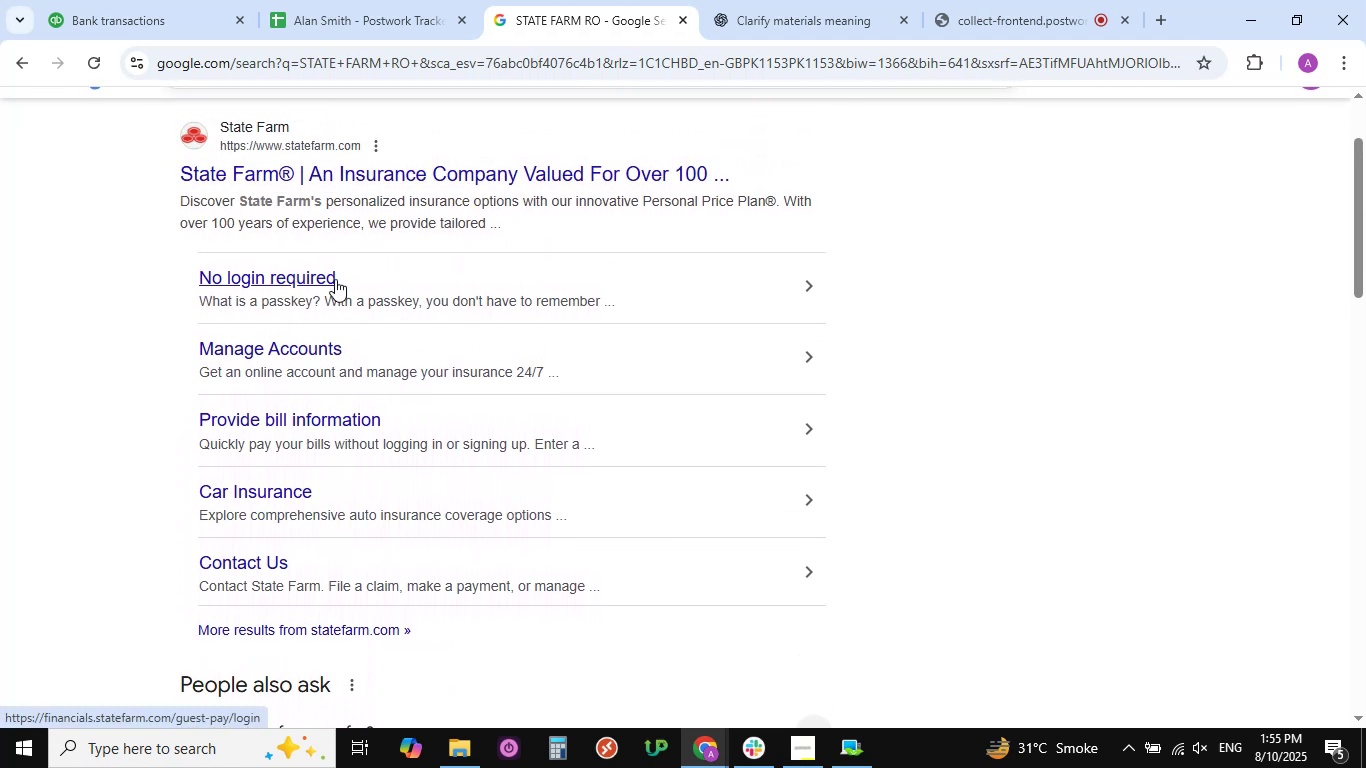 
scroll: coordinate [342, 279], scroll_direction: down, amount: 20.0
 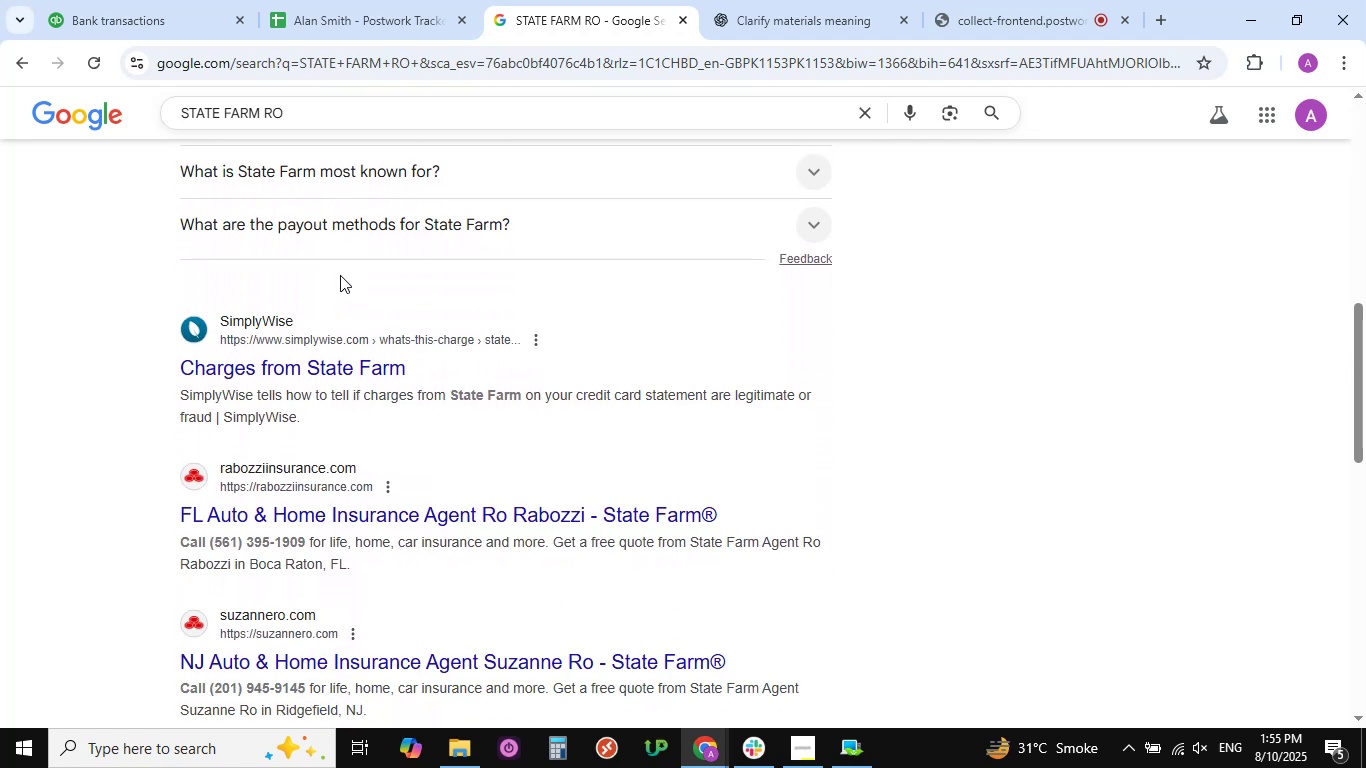 
wait(5.91)
 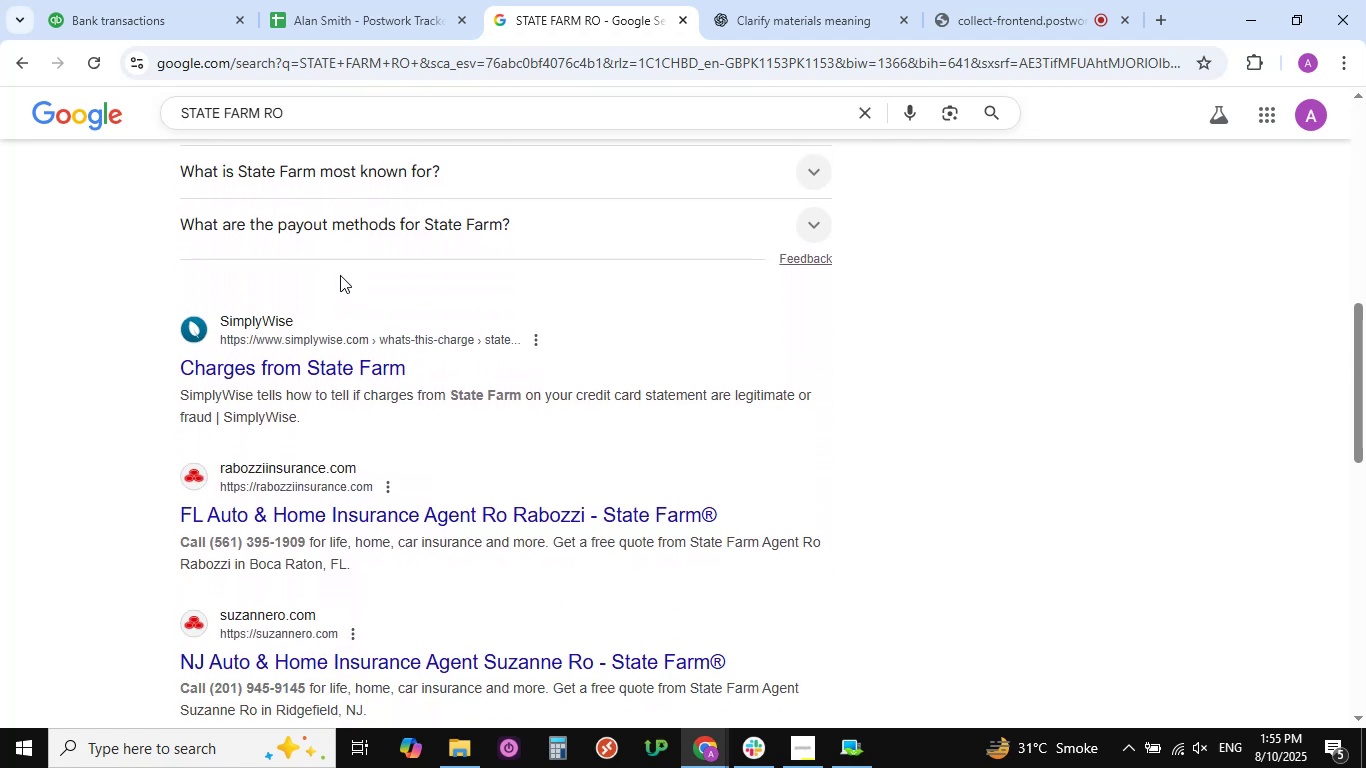 
scroll: coordinate [340, 275], scroll_direction: down, amount: 1.0
 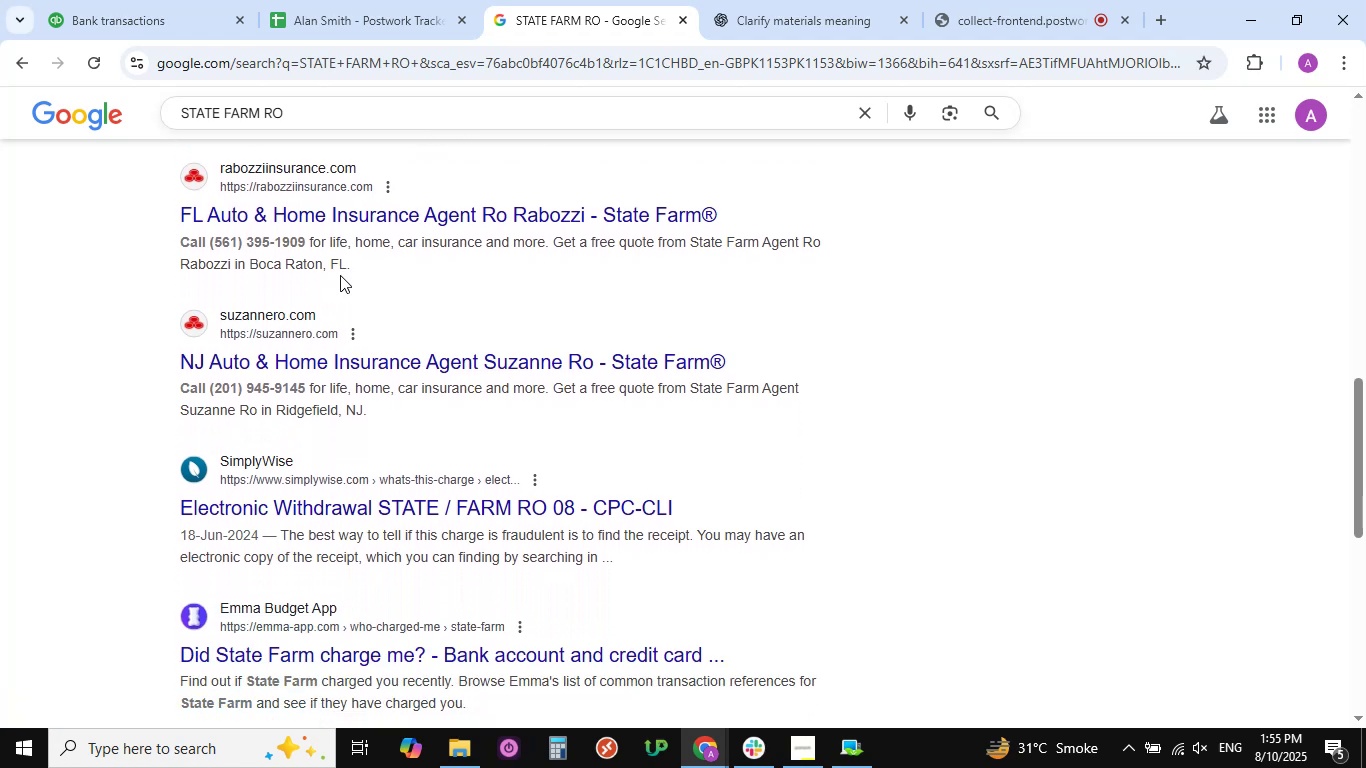 
wait(12.2)
 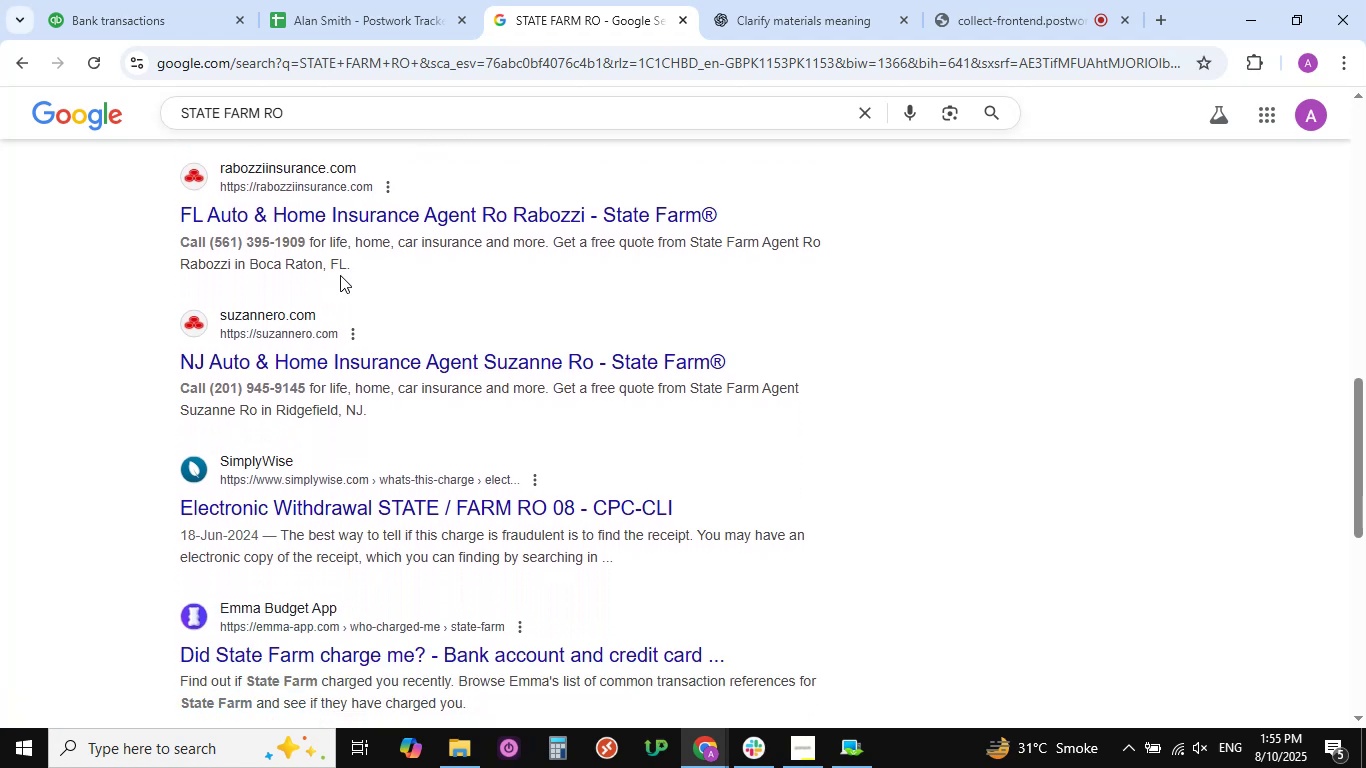 
scroll: coordinate [317, 305], scroll_direction: down, amount: 1.0
 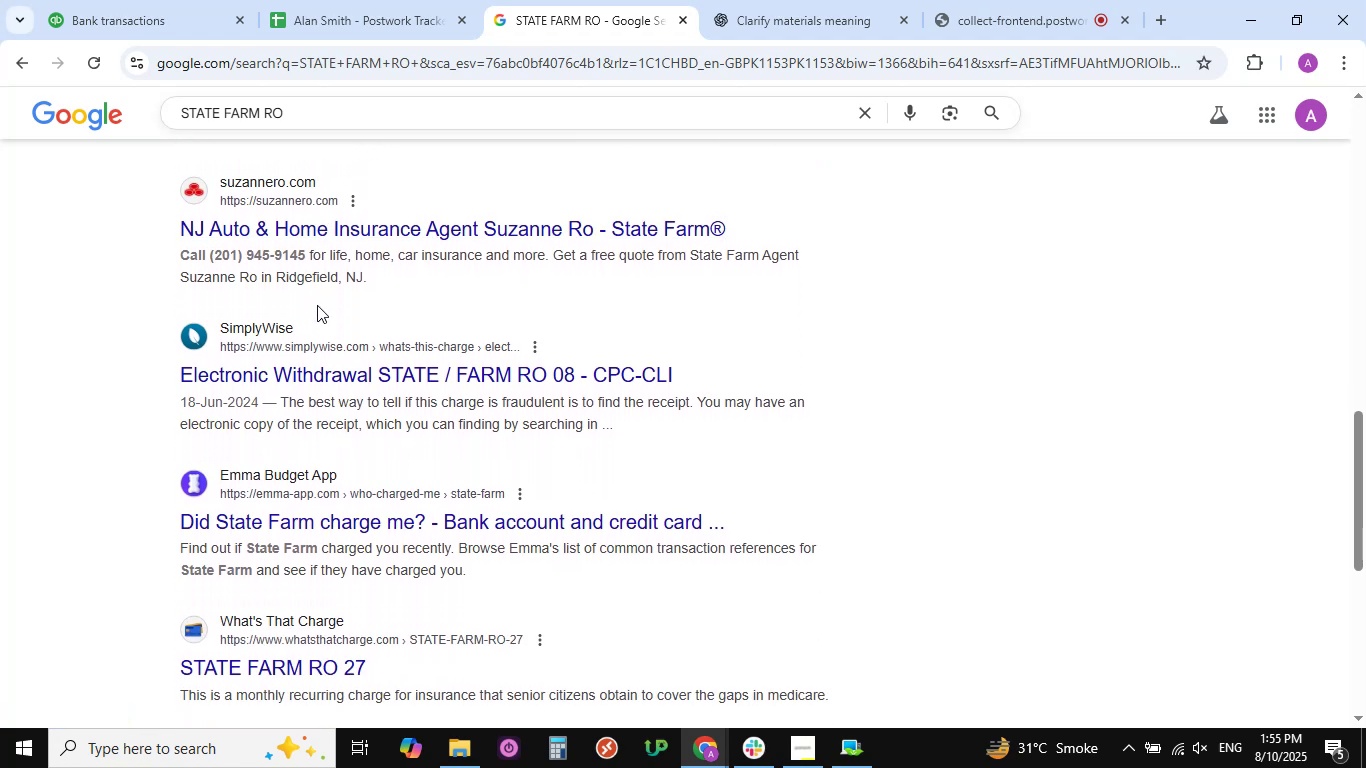 
wait(5.11)
 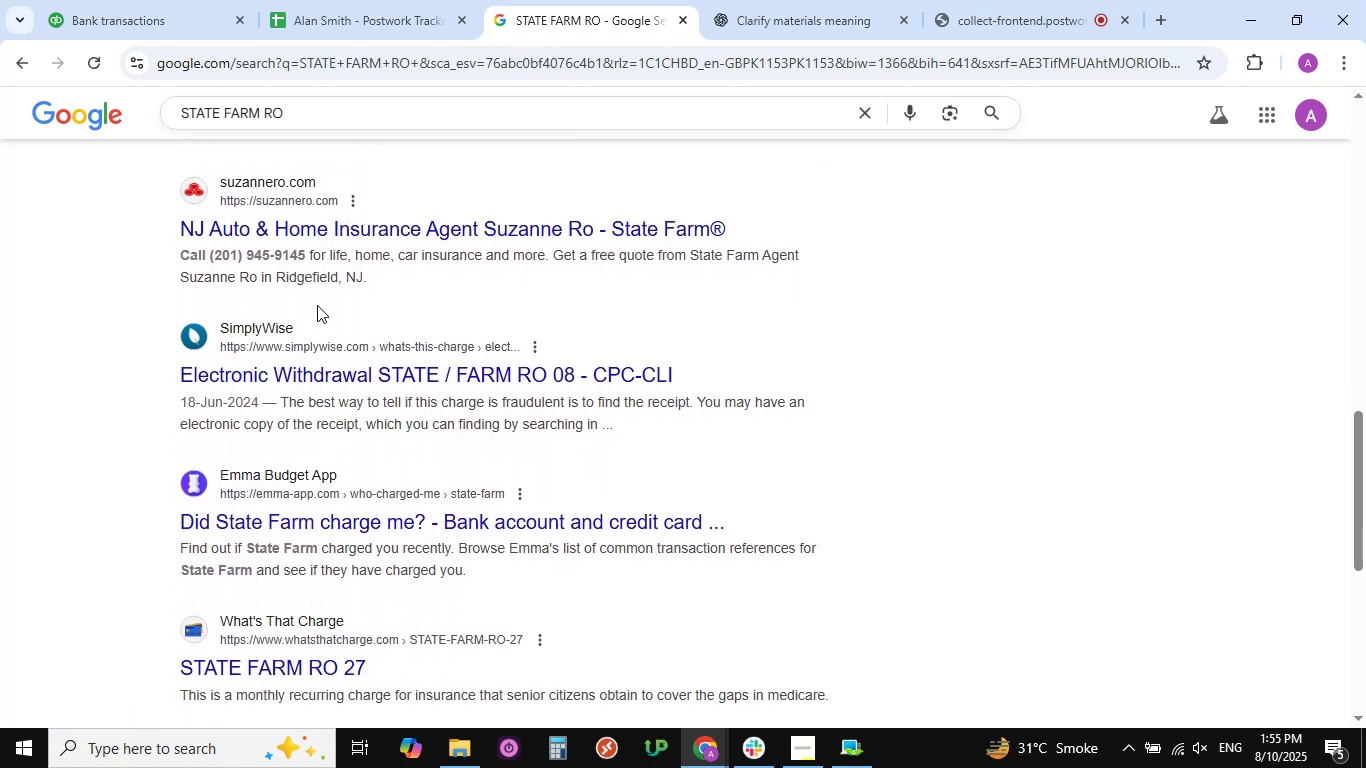 
scroll: coordinate [317, 305], scroll_direction: up, amount: 30.0
 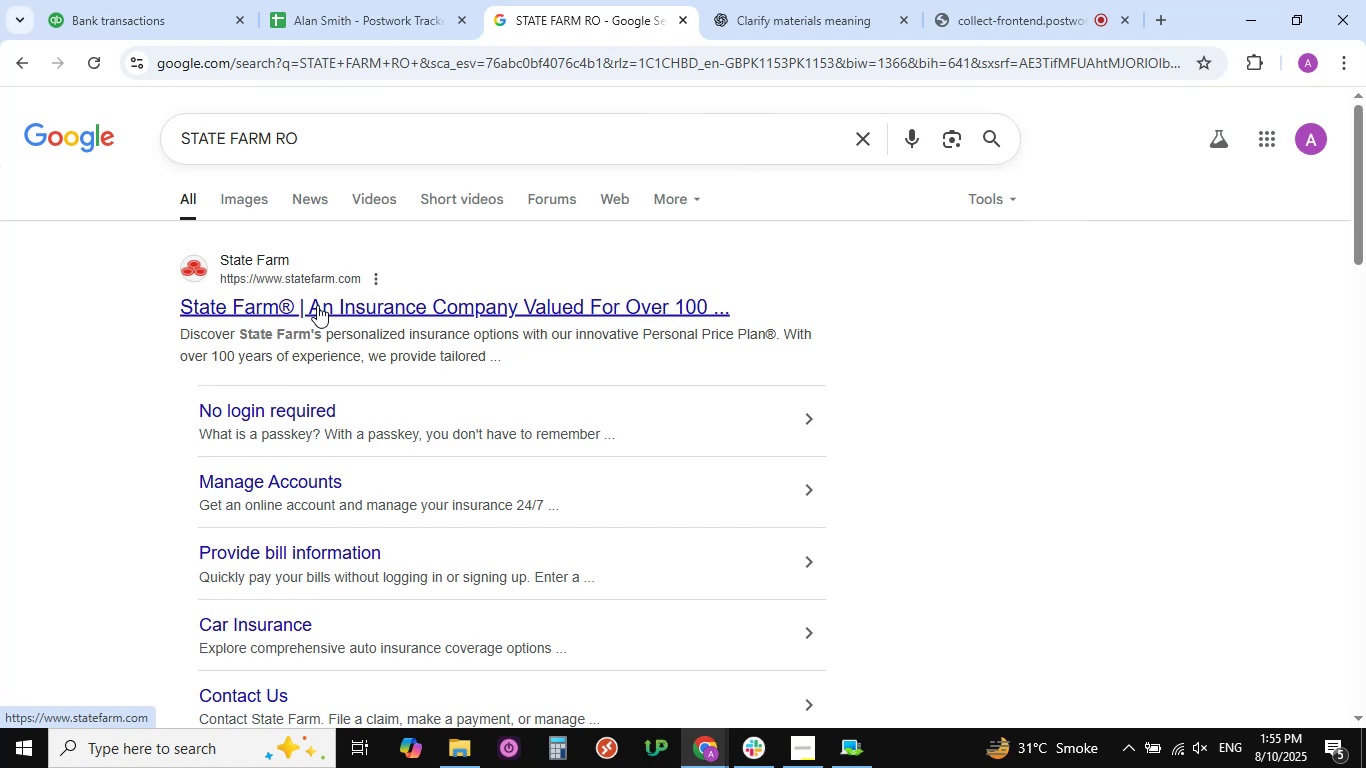 
wait(8.63)
 